 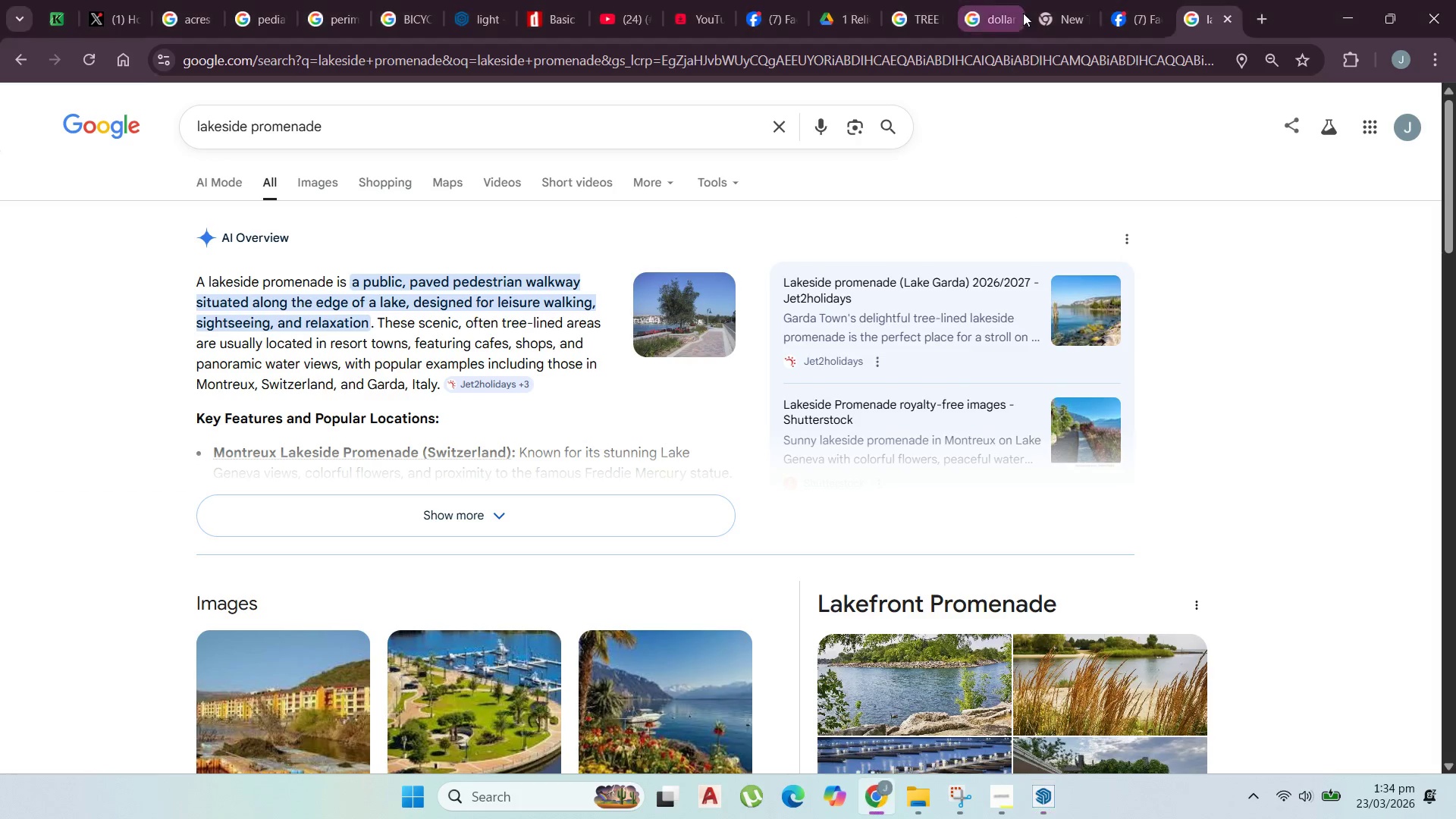 
left_click([1263, 17])
 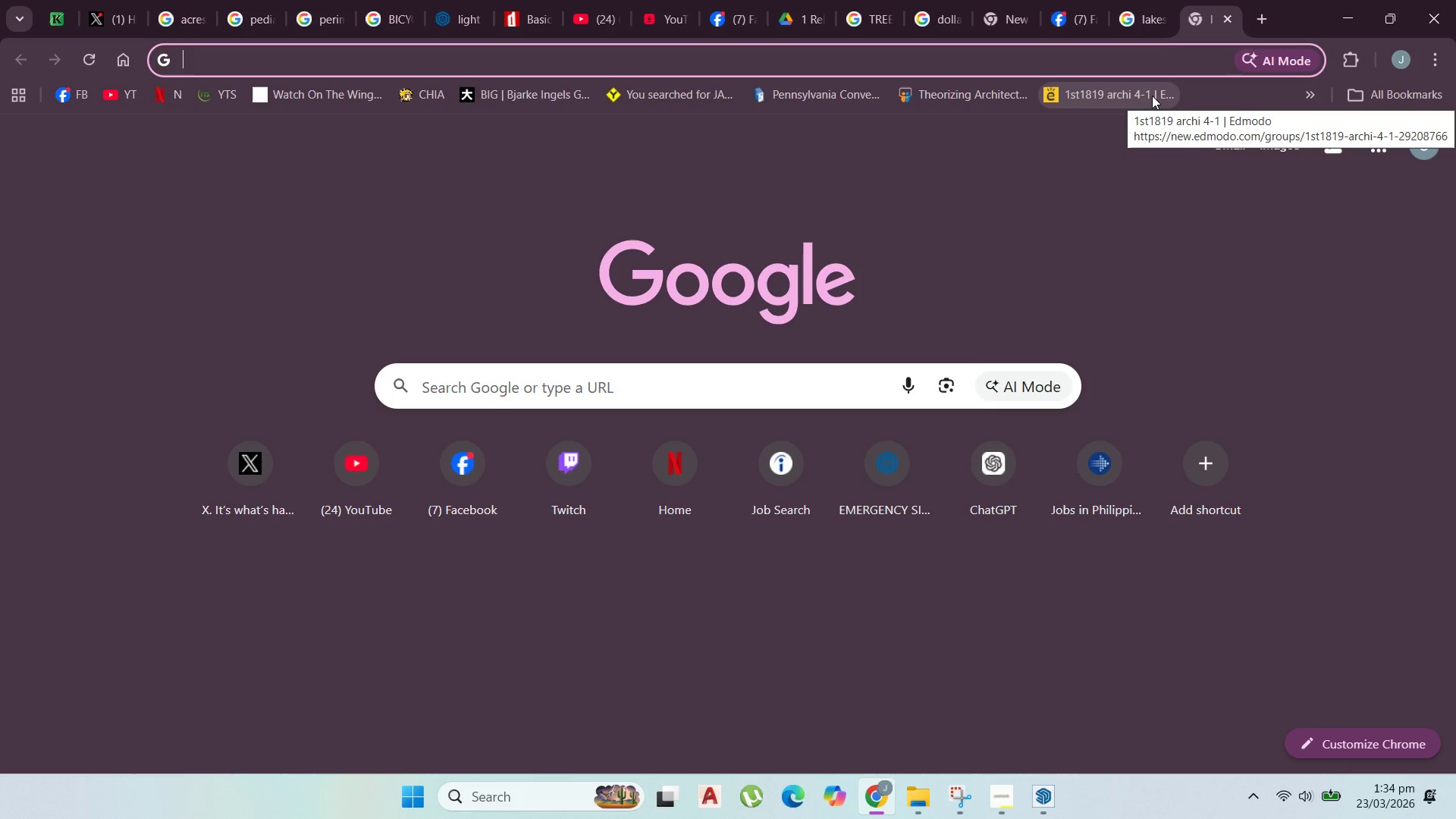 
type(sqft)
 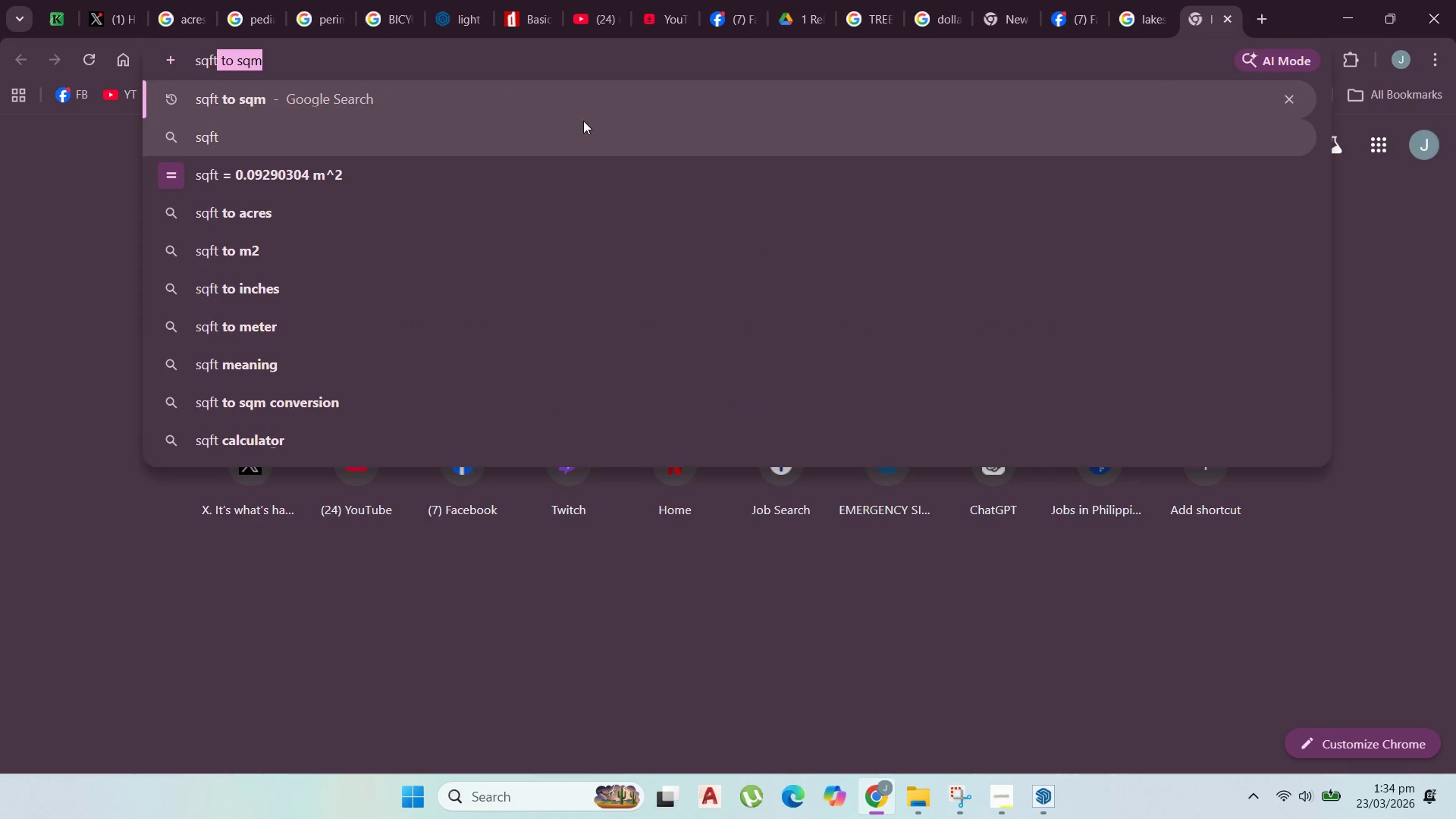 
left_click([568, 111])
 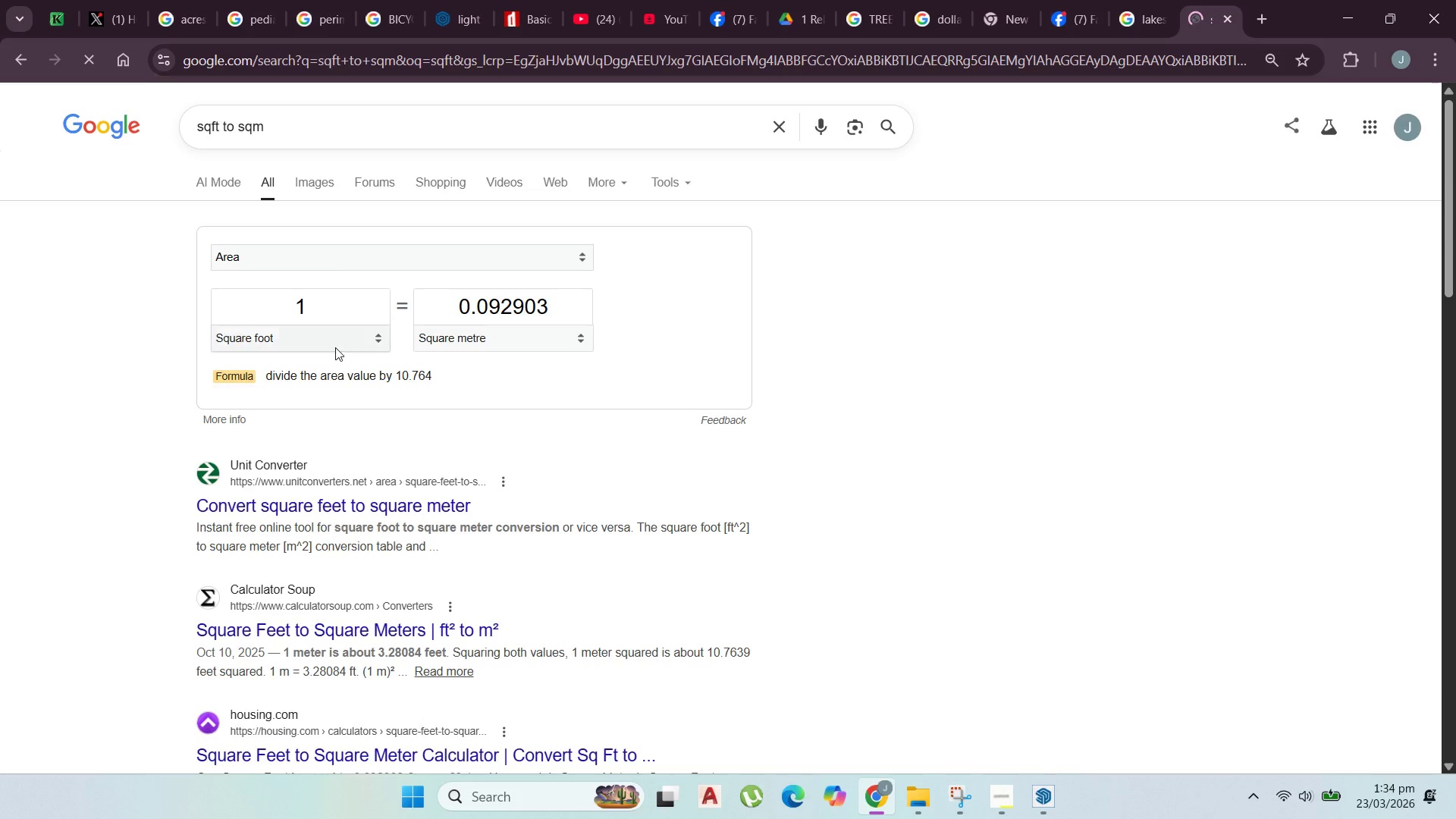 
left_click_drag(start_coordinate=[318, 318], to_coordinate=[253, 306])
 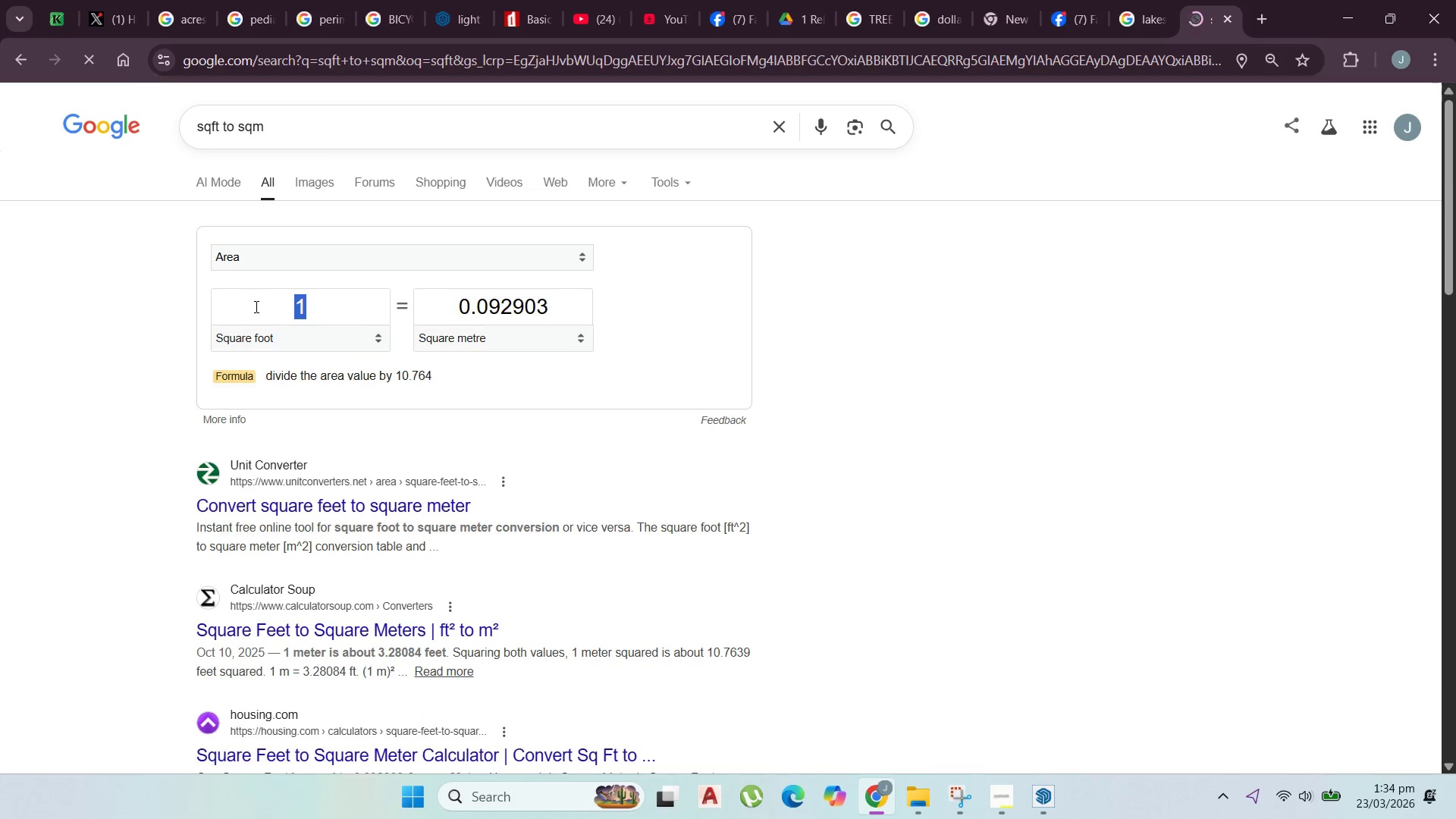 
type(400)
 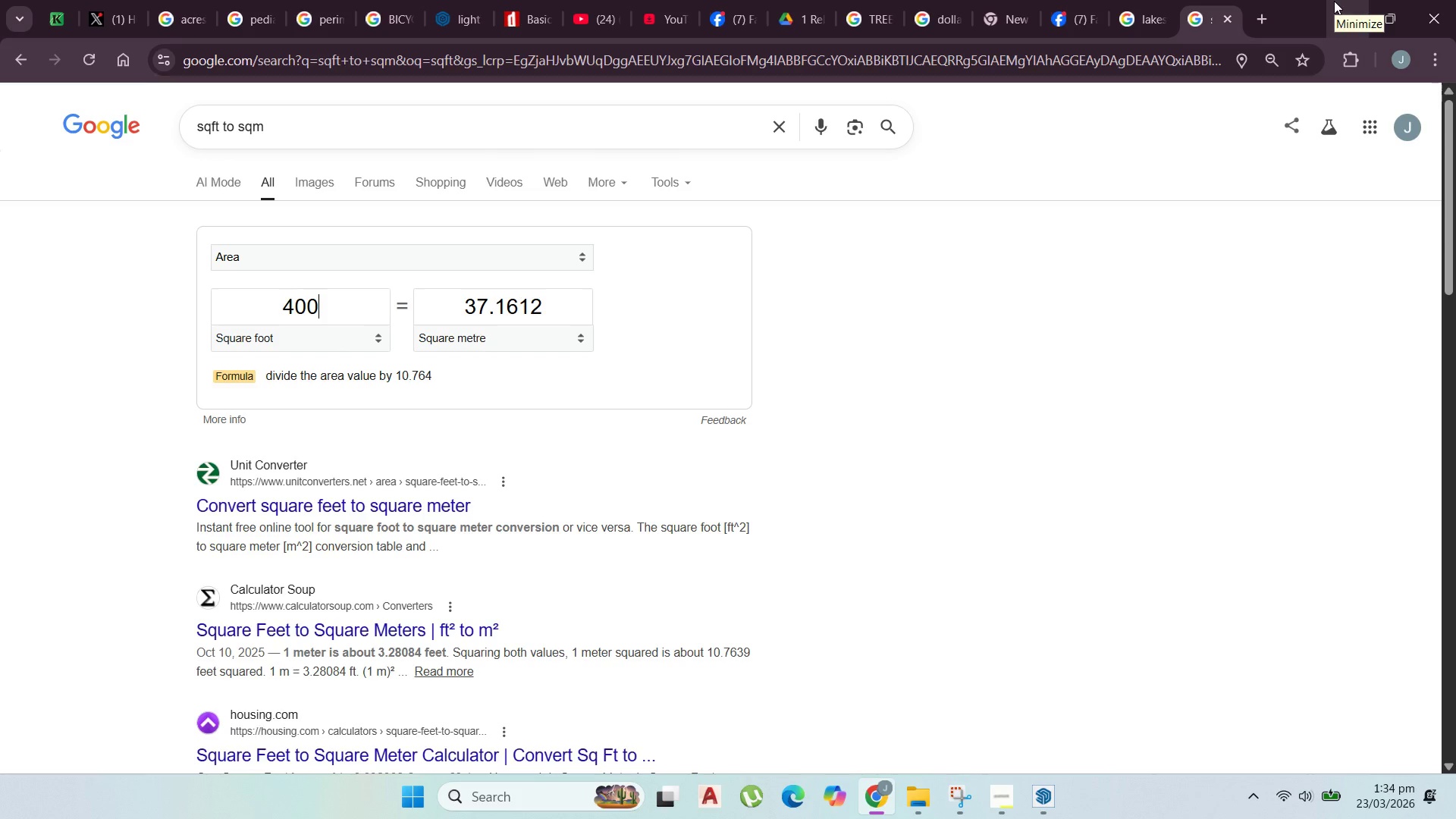 
wait(6.06)
 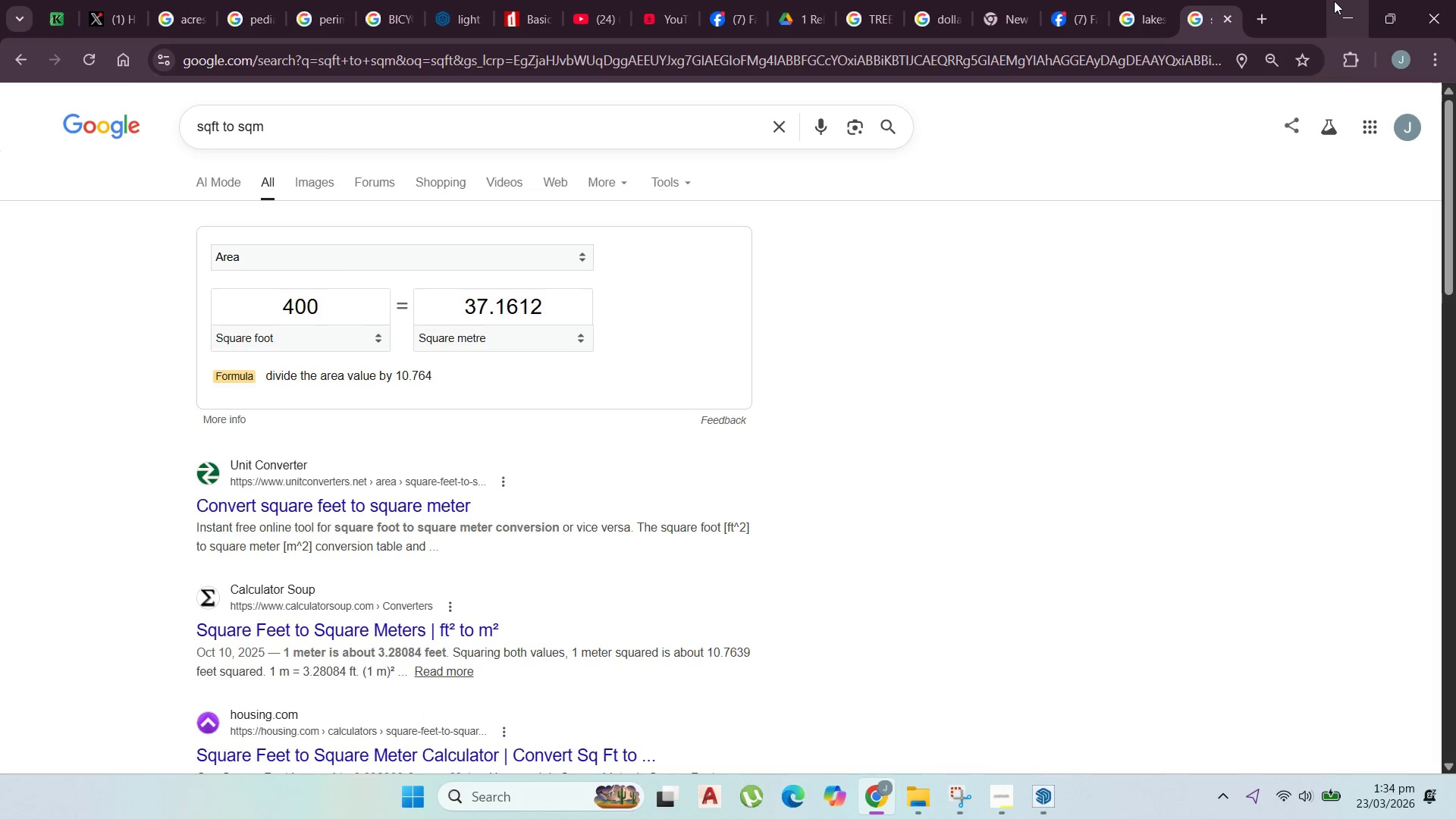 
left_click([1334, 1])
 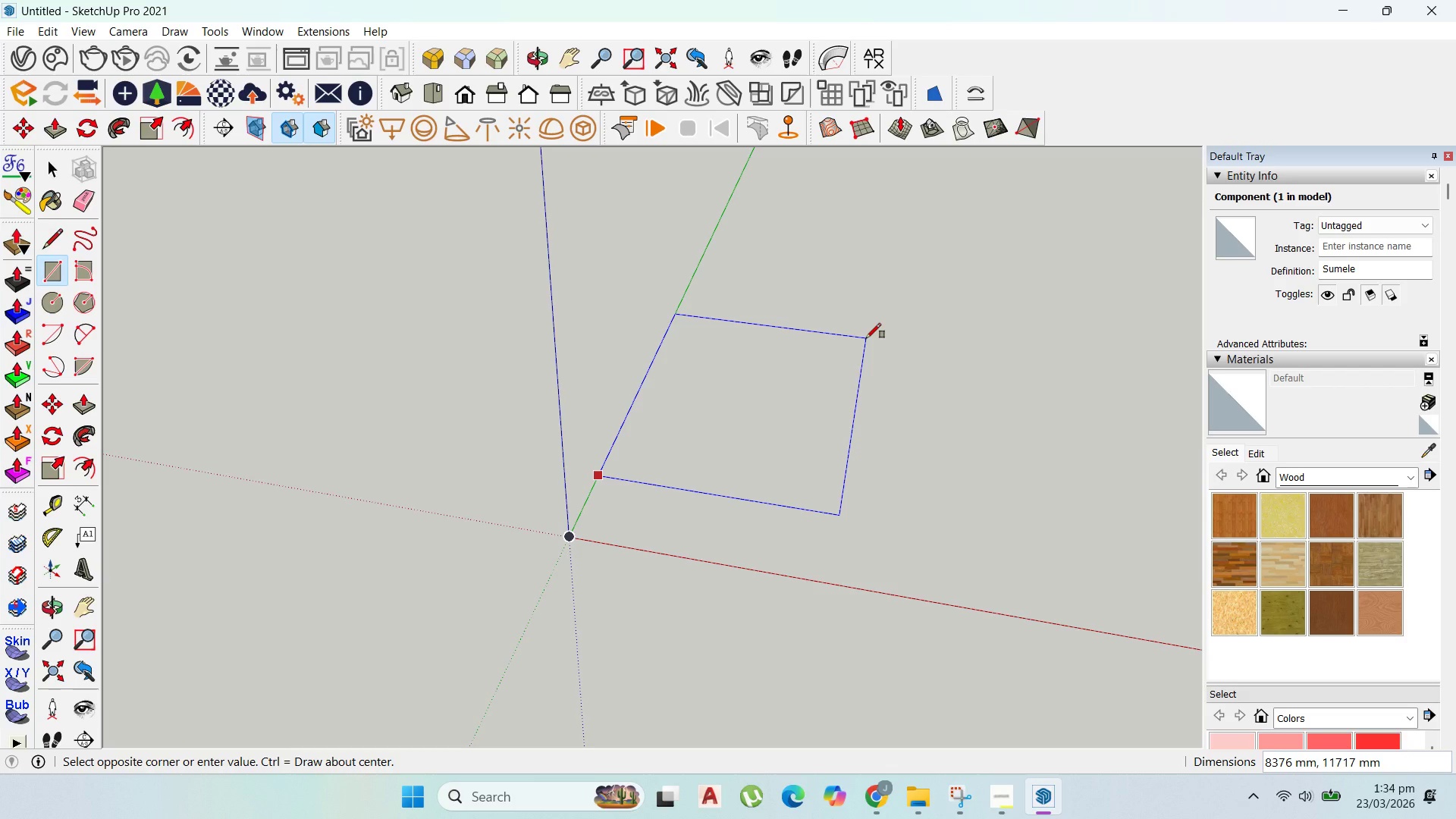 
wait(8.78)
 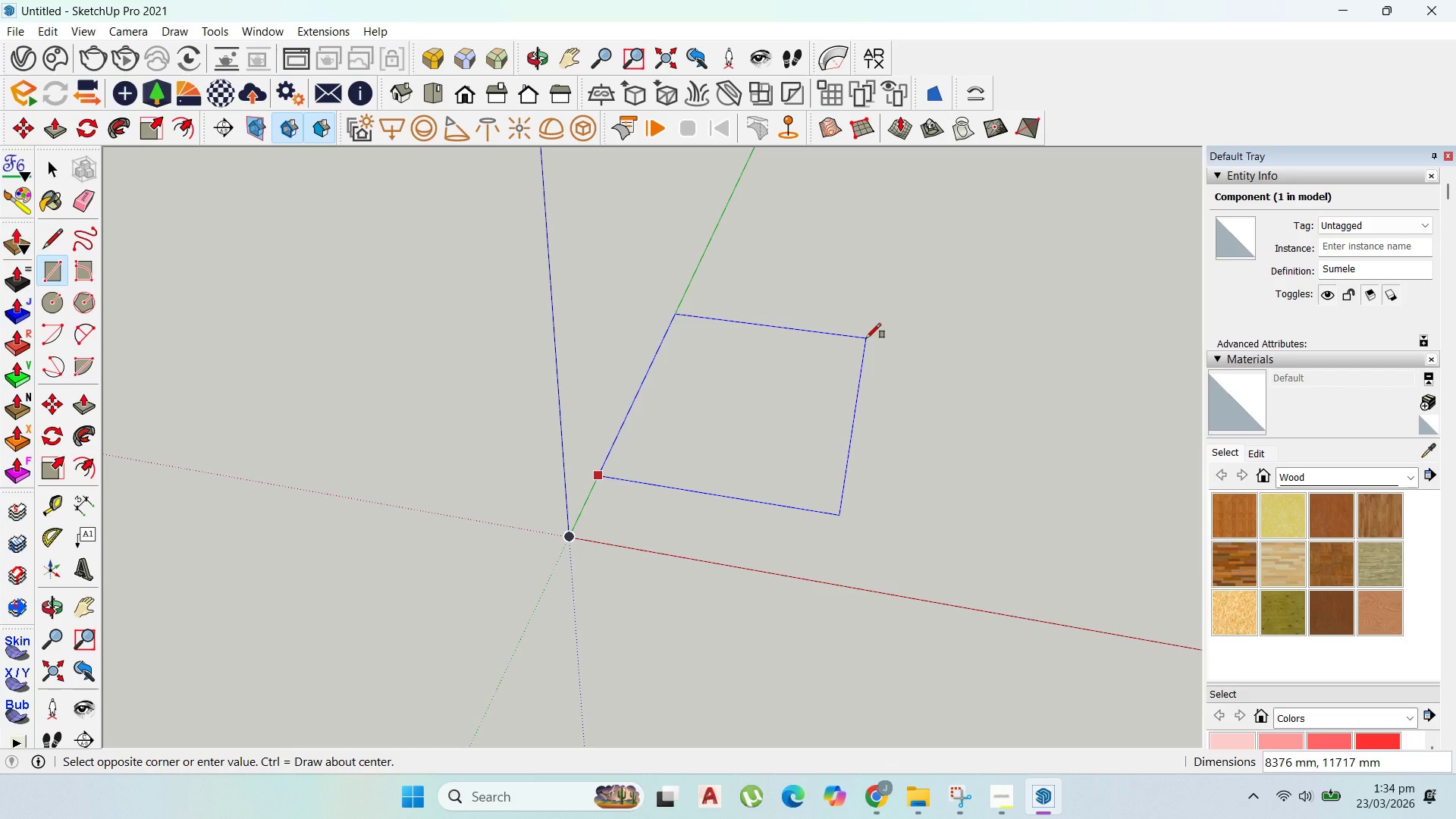 
type(4000,5000)
 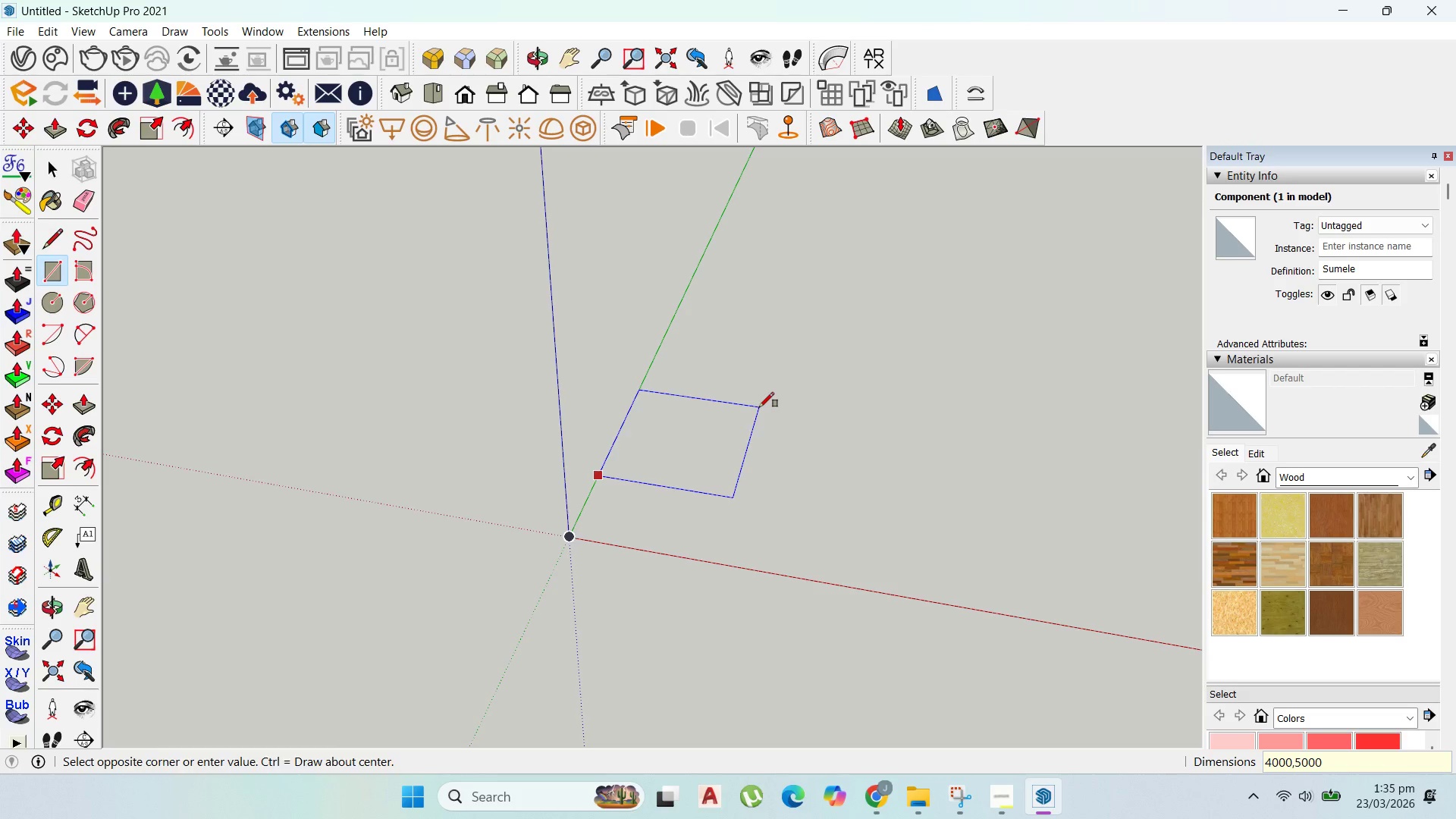 
key(Enter)
 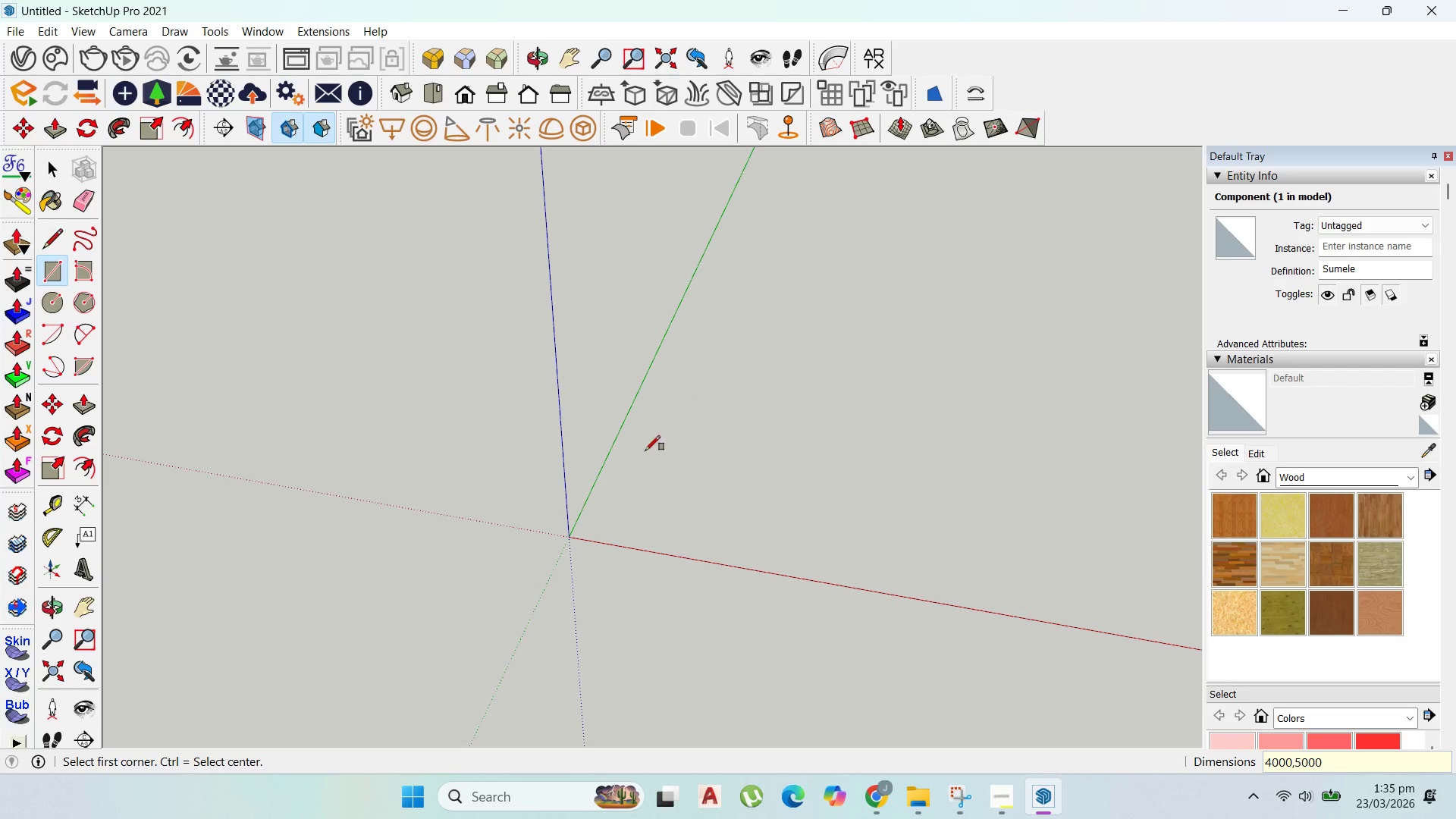 
scroll: coordinate [764, 479], scroll_direction: up, amount: 7.0
 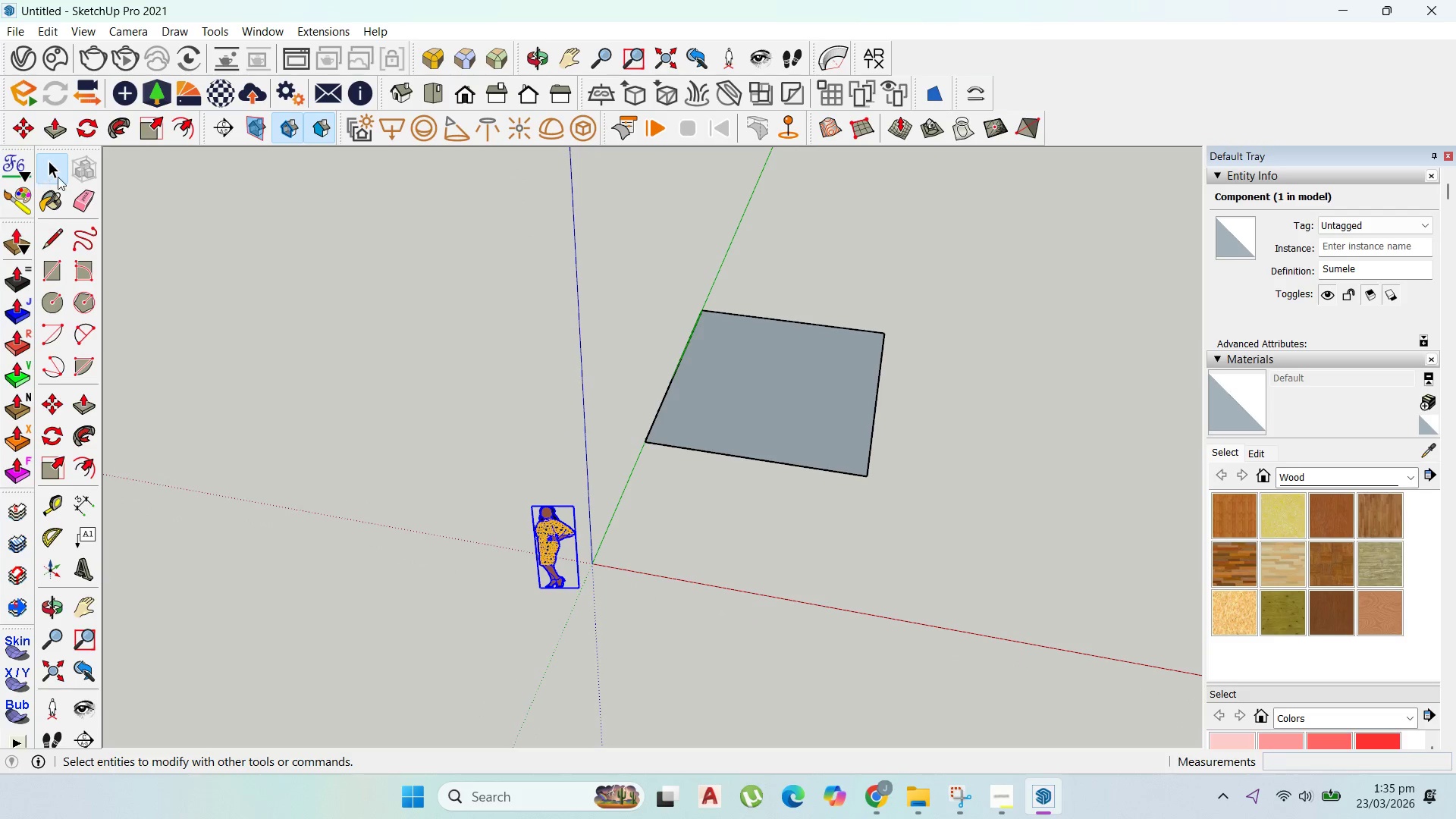 
left_click([756, 381])
 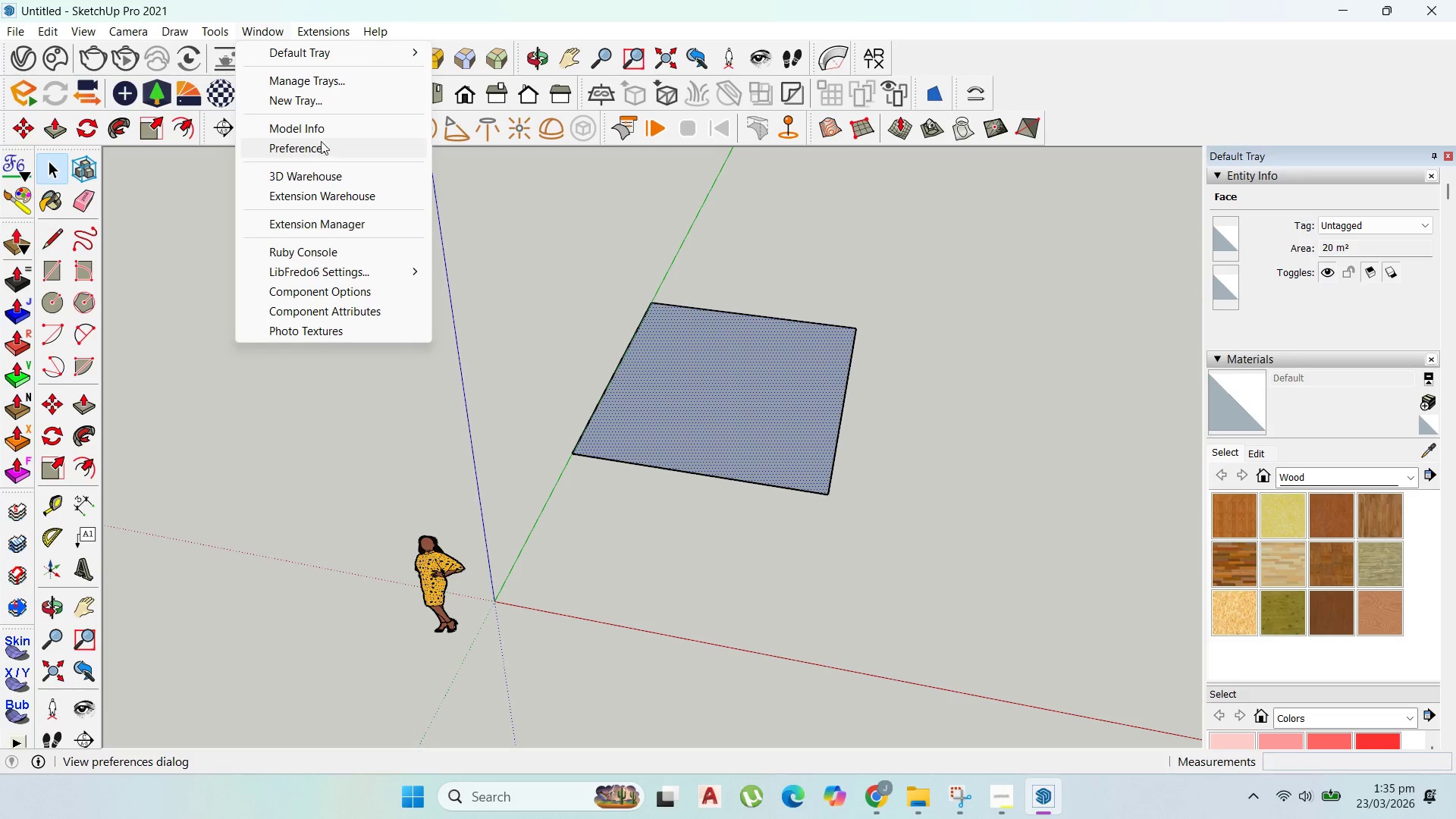 
scroll: coordinate [730, 396], scroll_direction: none, amount: 0.0
 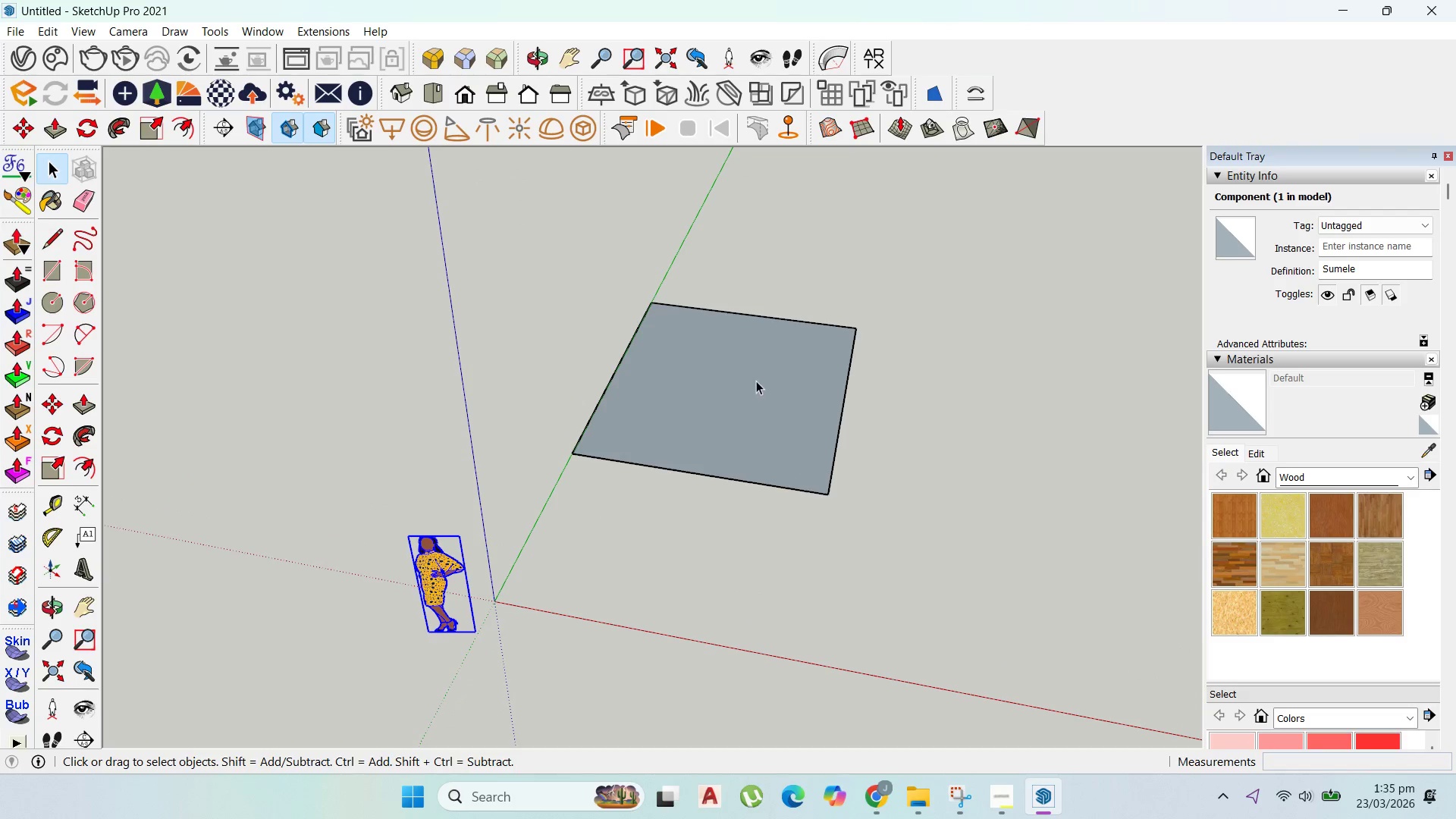 
left_click([324, 135])
 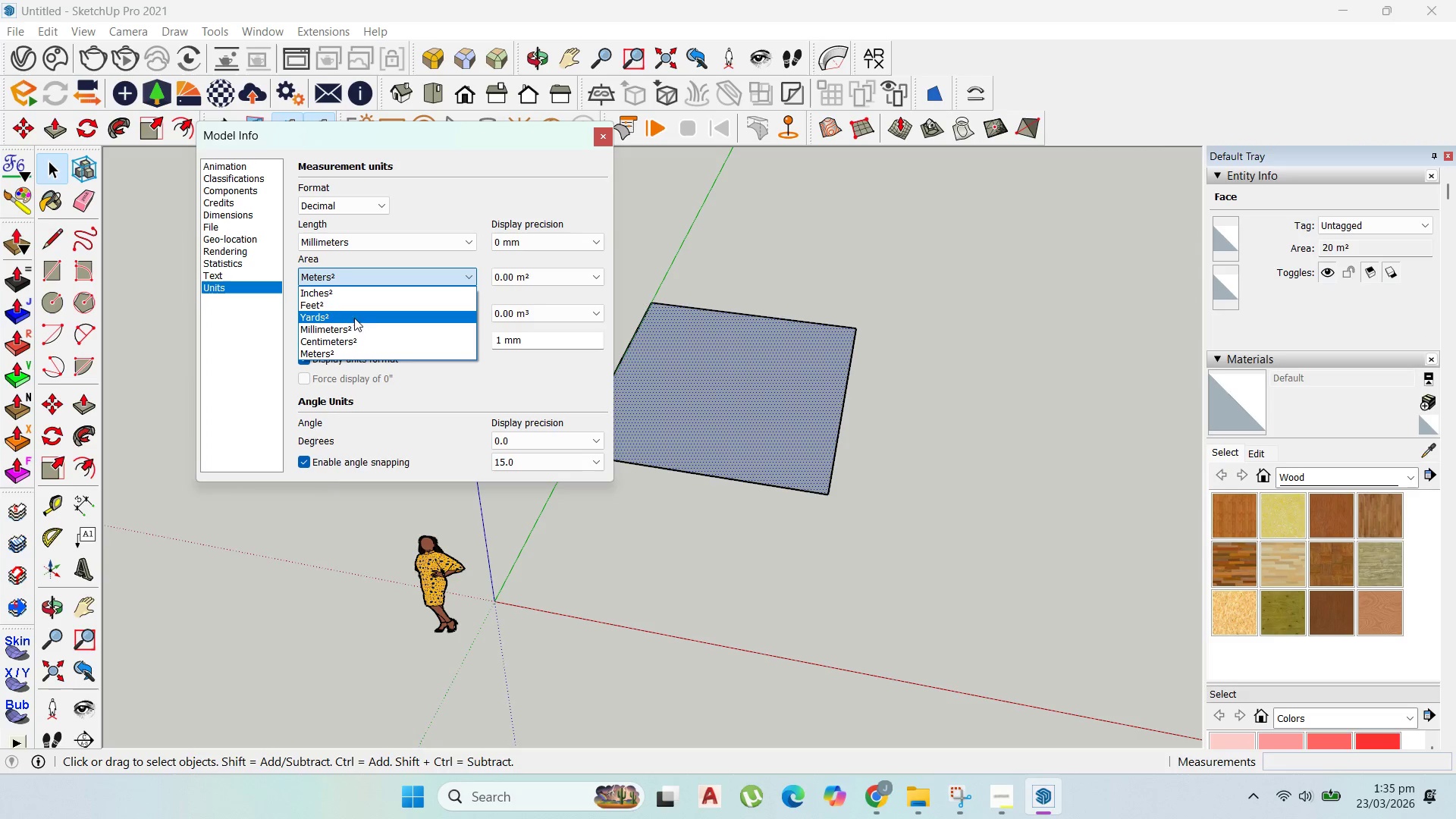 
left_click([353, 305])
 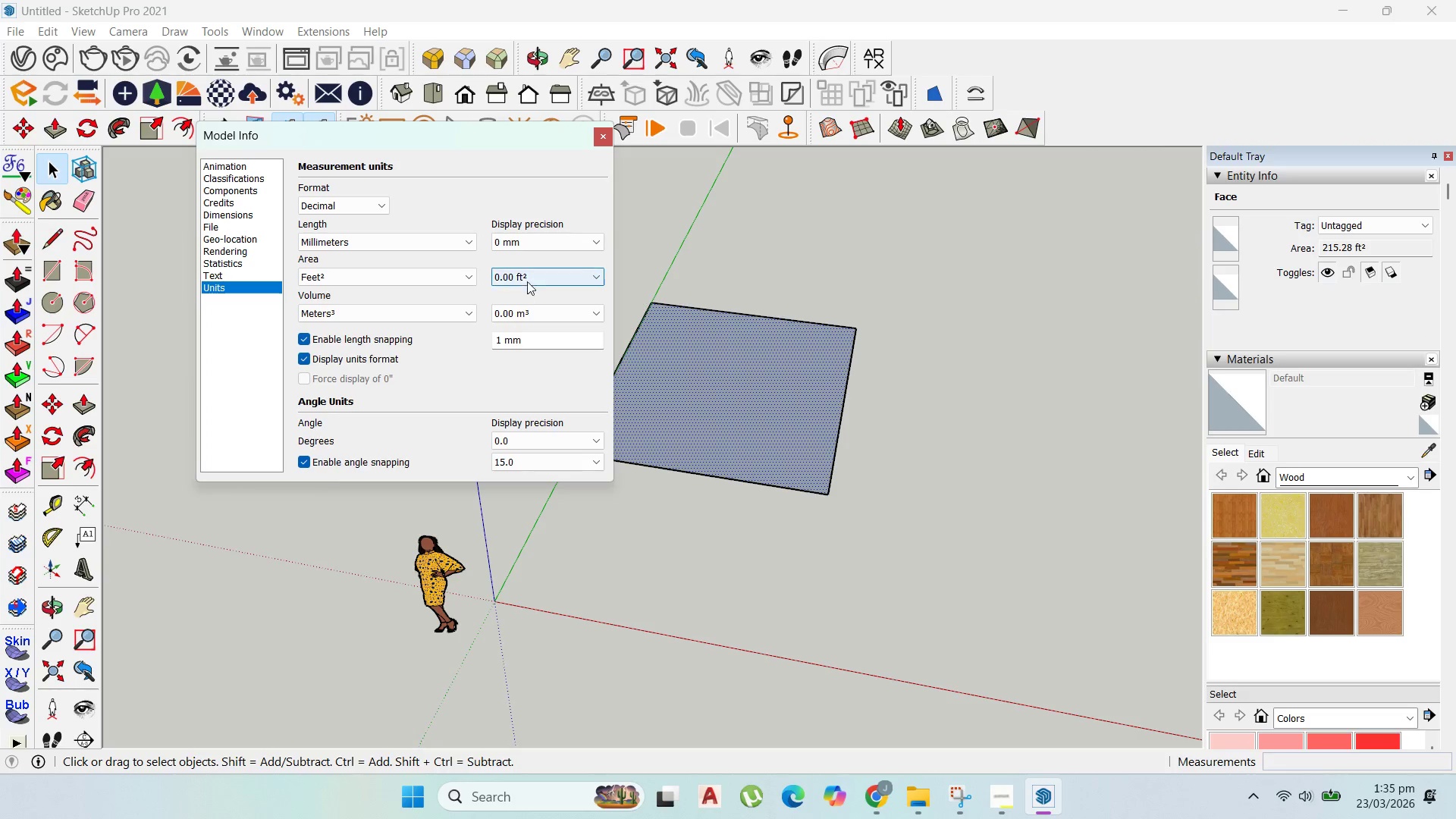 
left_click([537, 280])
 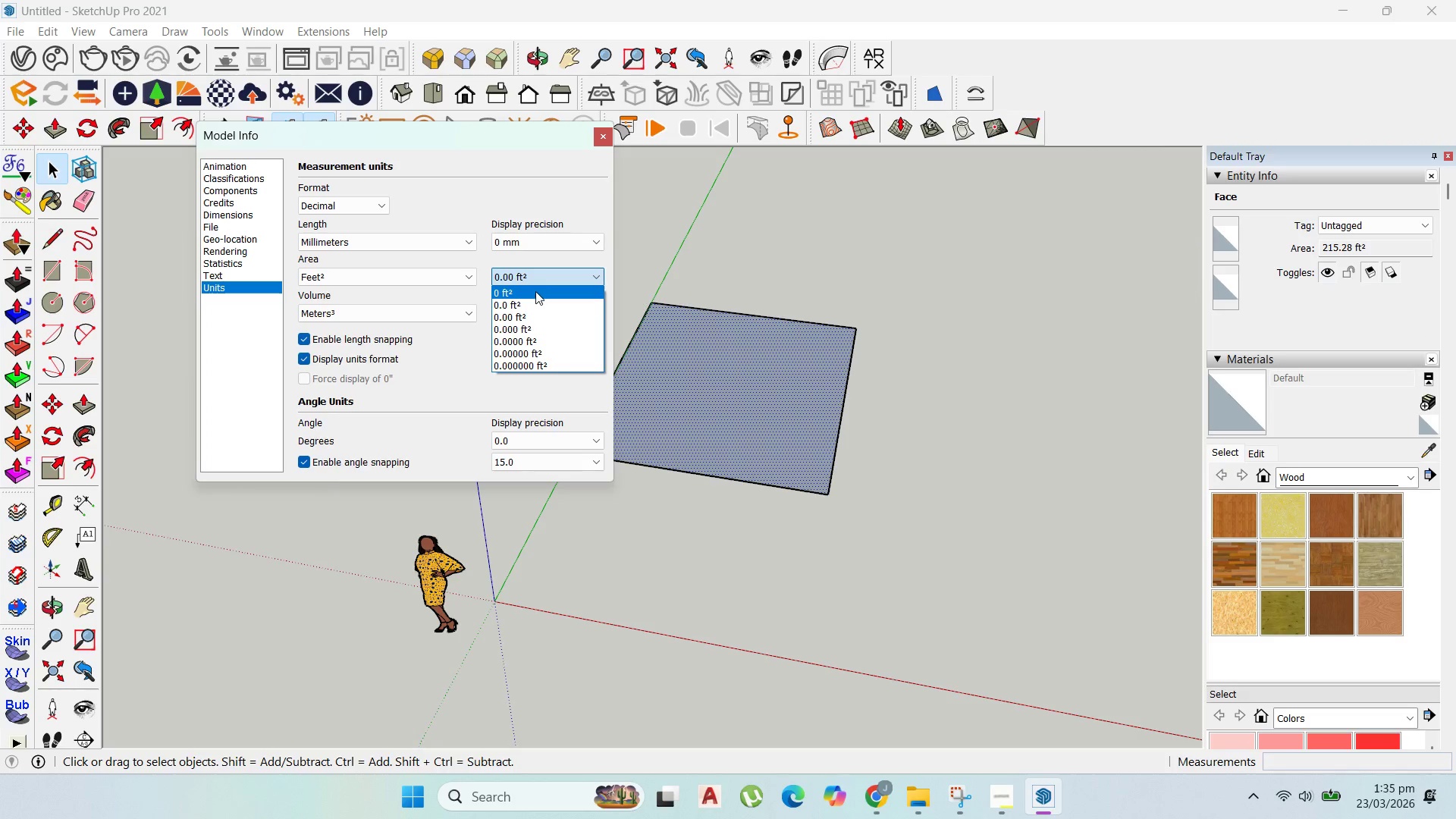 
left_click([535, 291])
 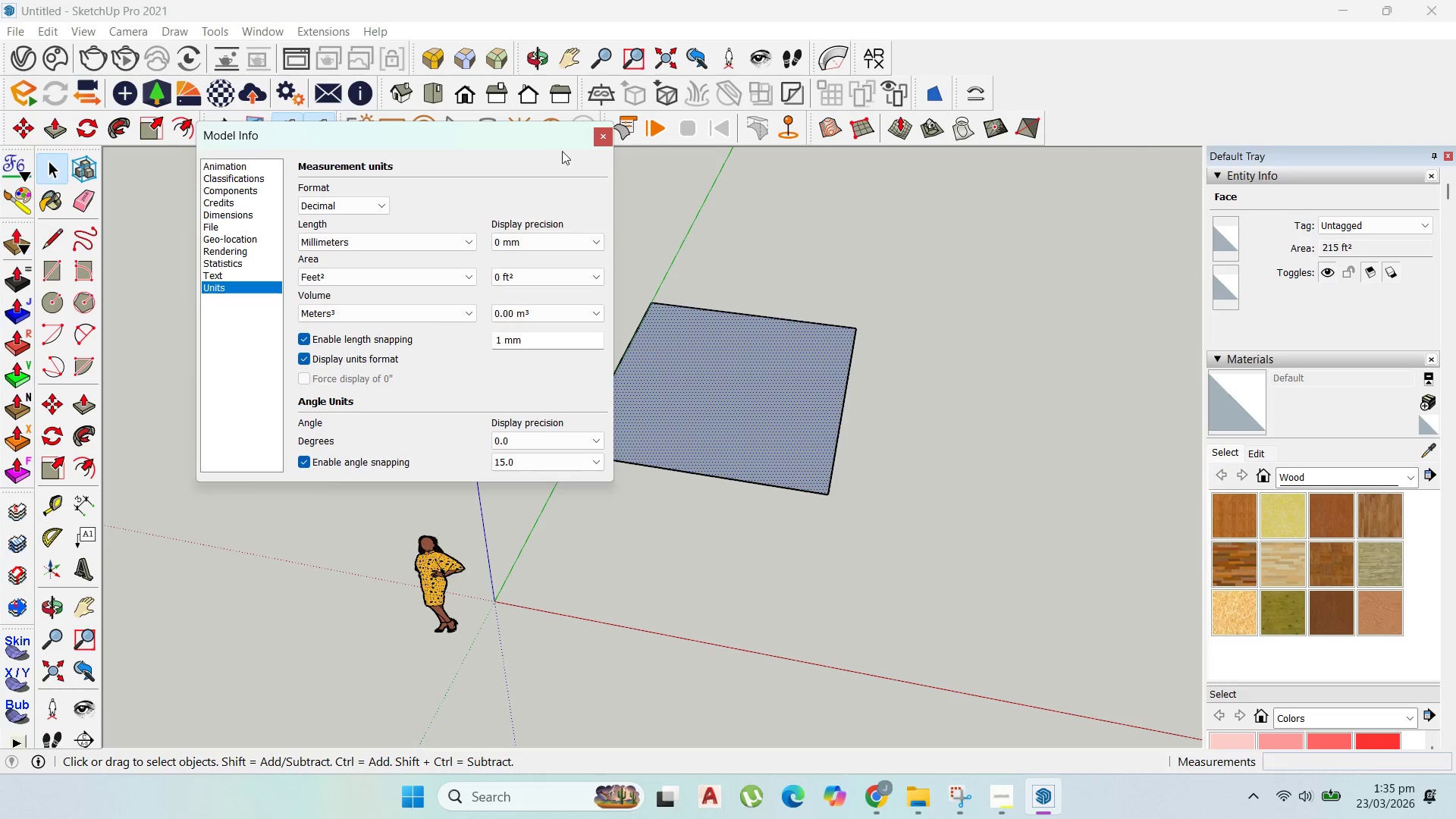 
left_click([604, 143])
 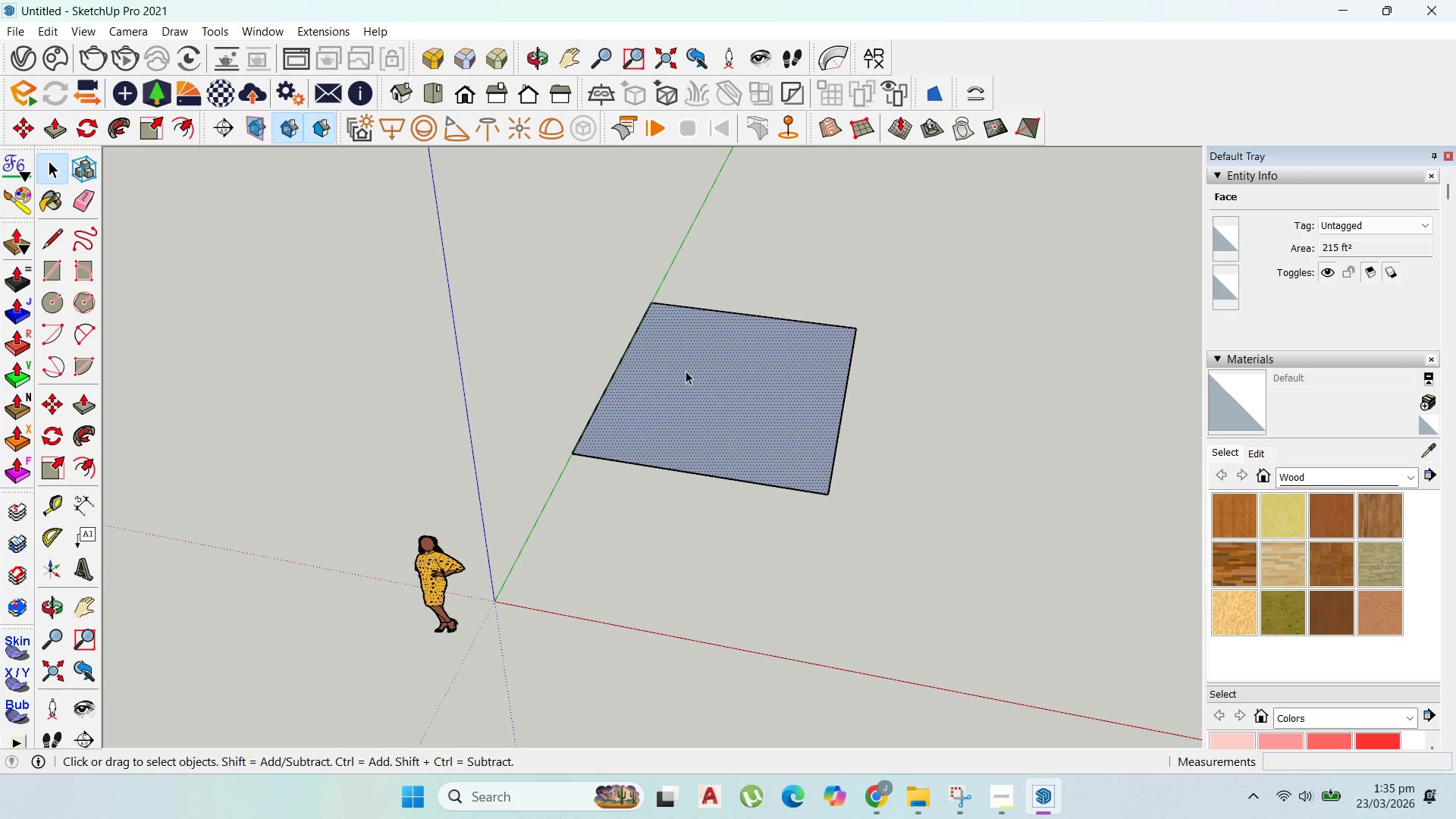 
right_click([693, 374])
 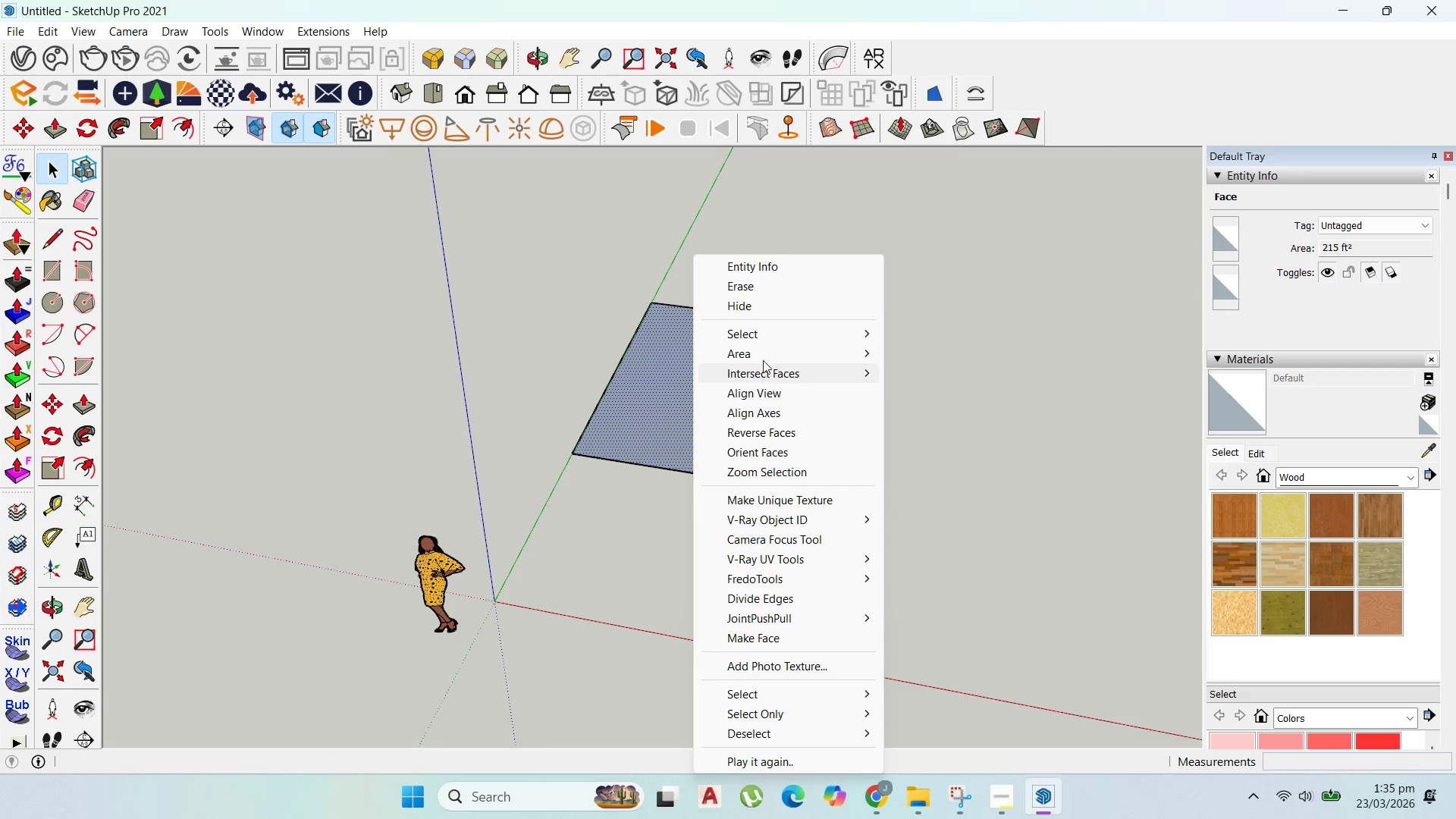 
double_click([915, 353])
 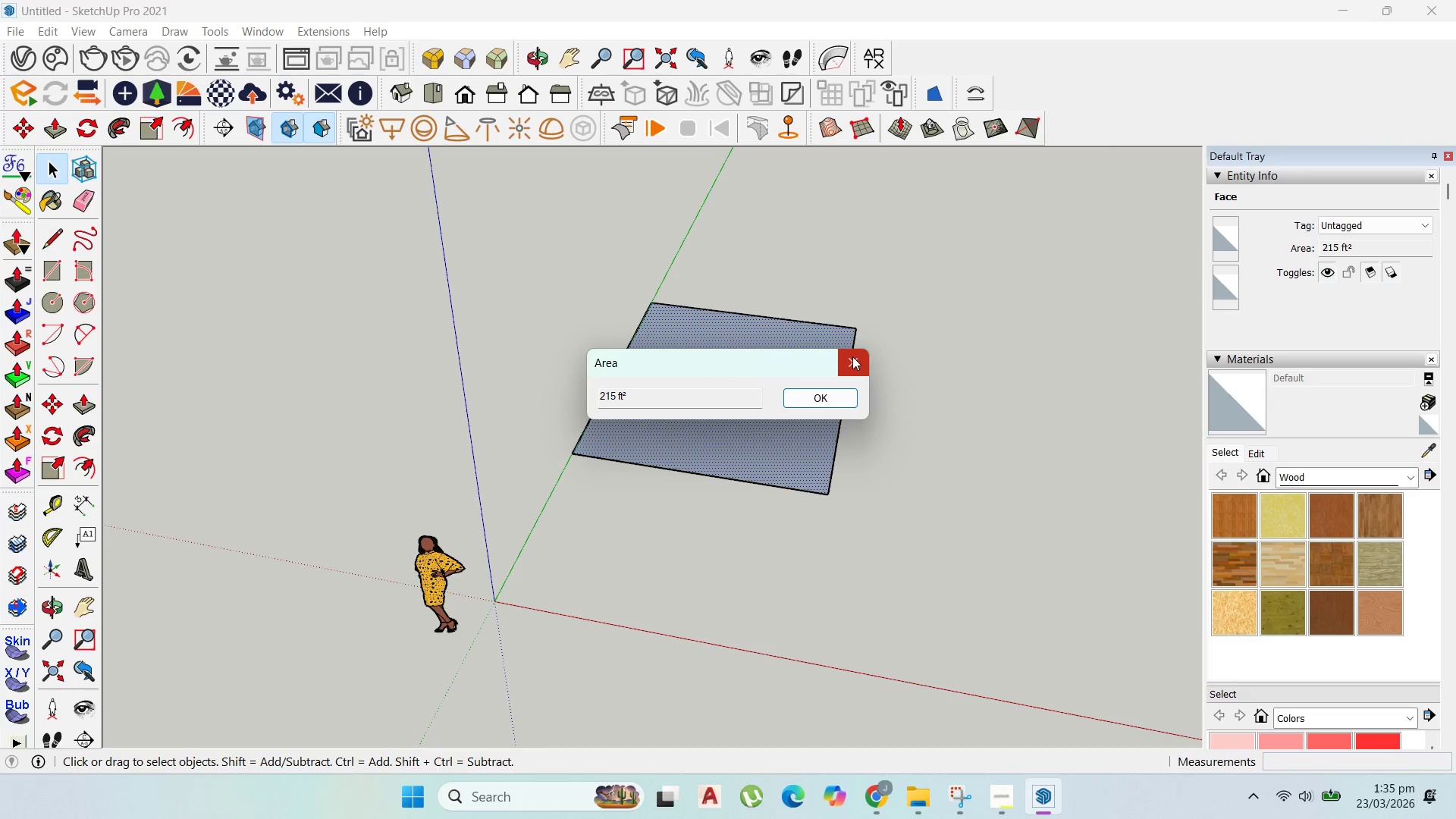 
double_click([792, 406])
 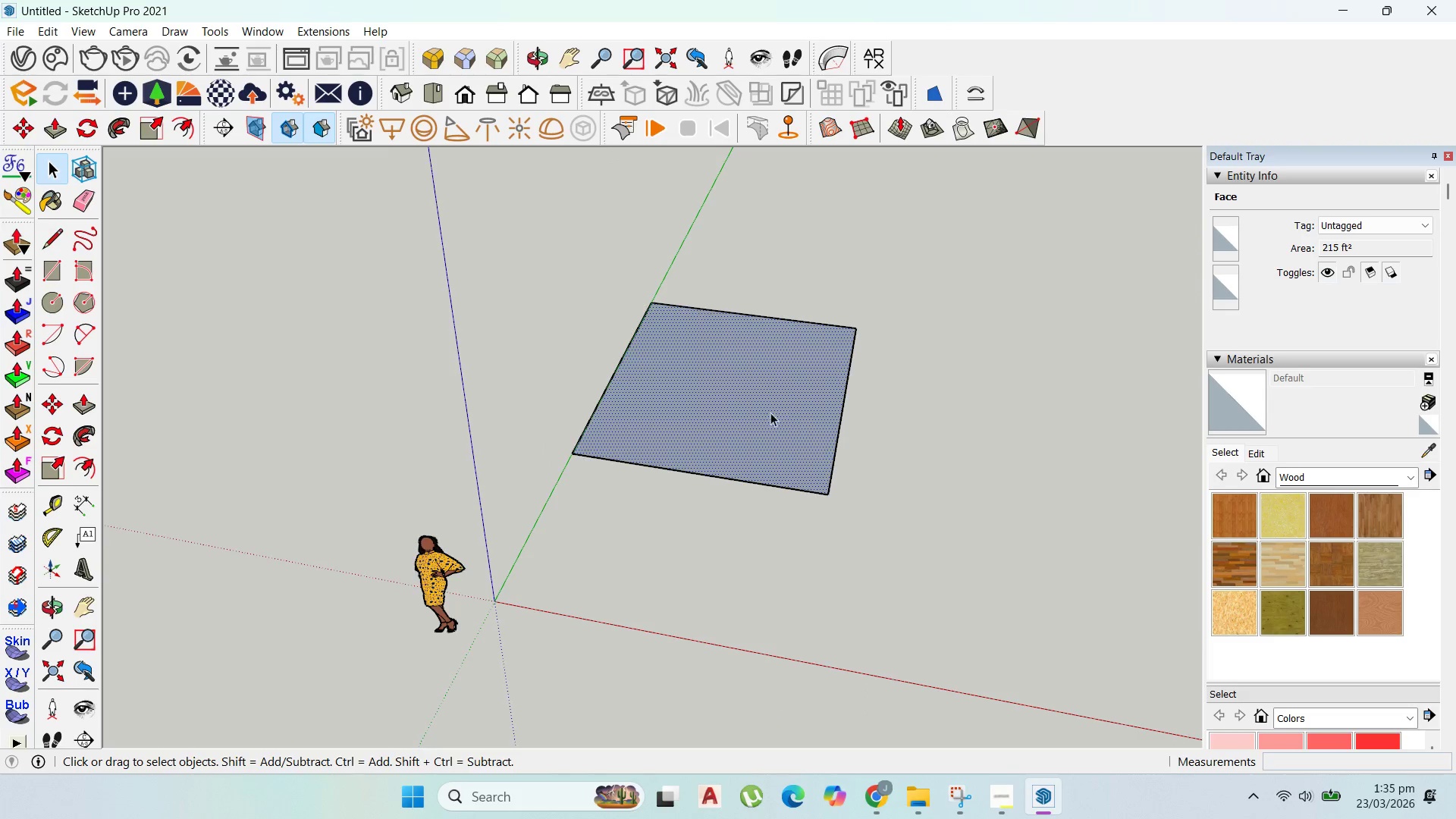 
left_click([688, 436])
 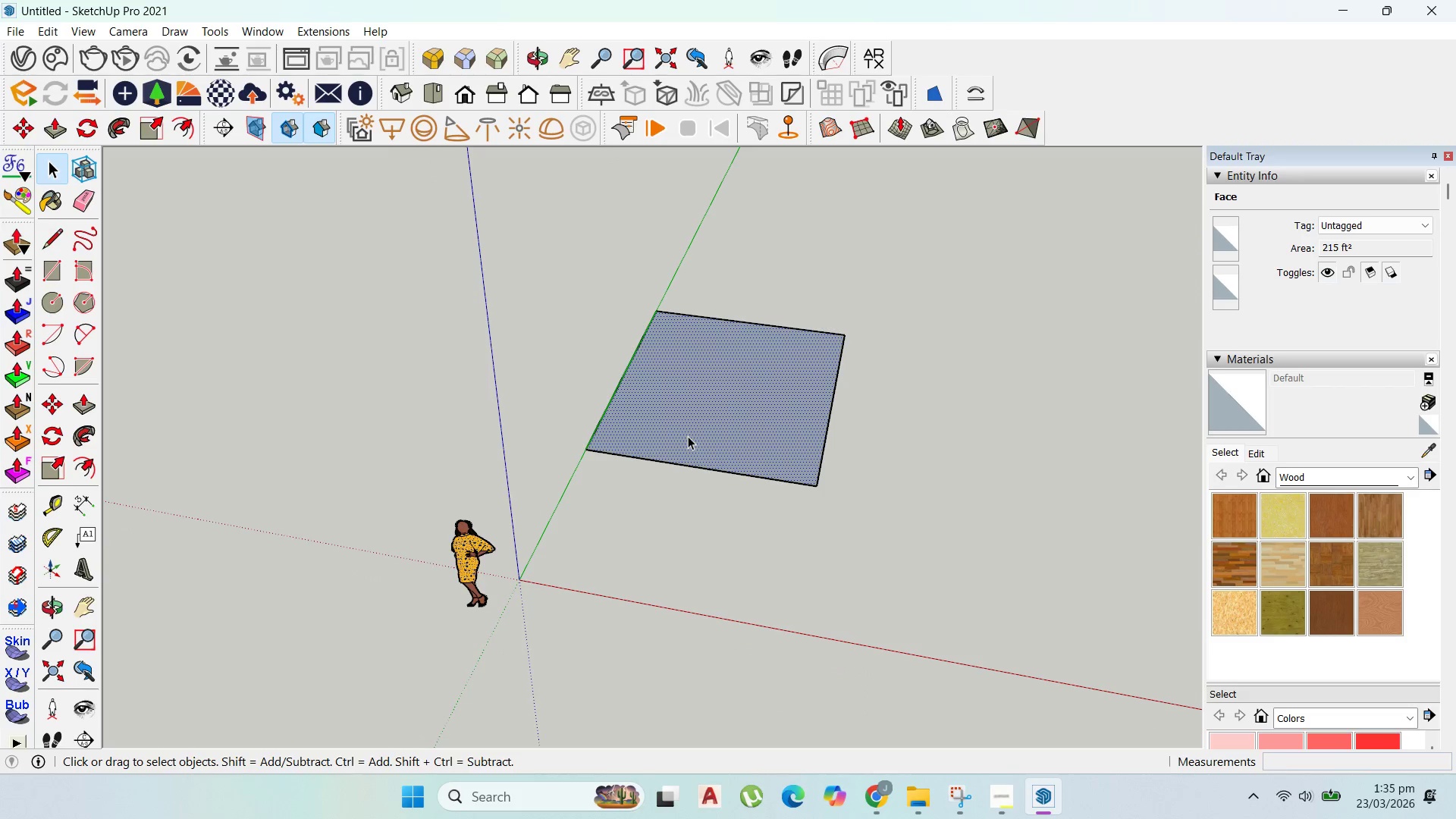 
scroll: coordinate [714, 411], scroll_direction: down, amount: 1.0
 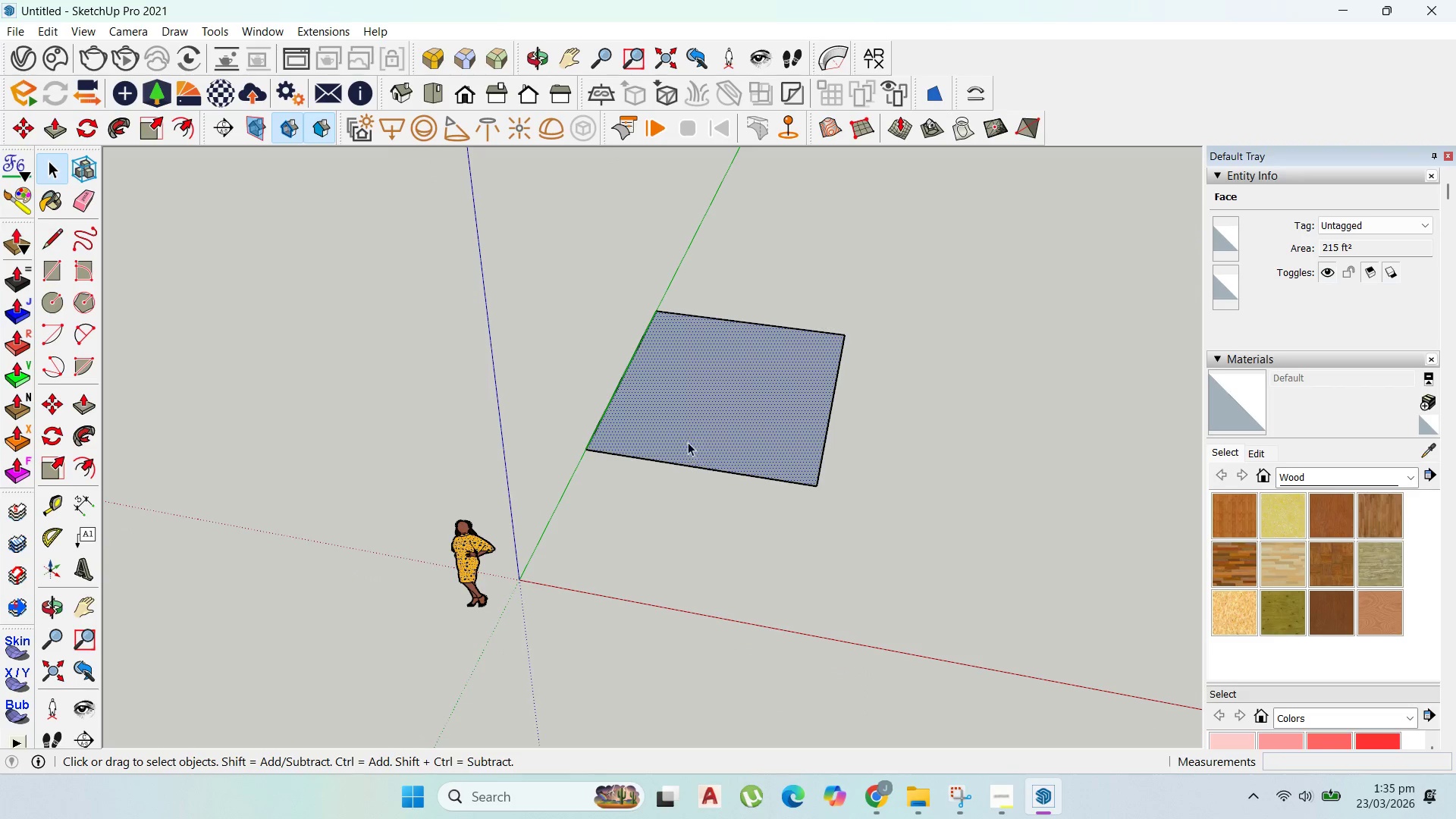 
double_click([688, 436])
 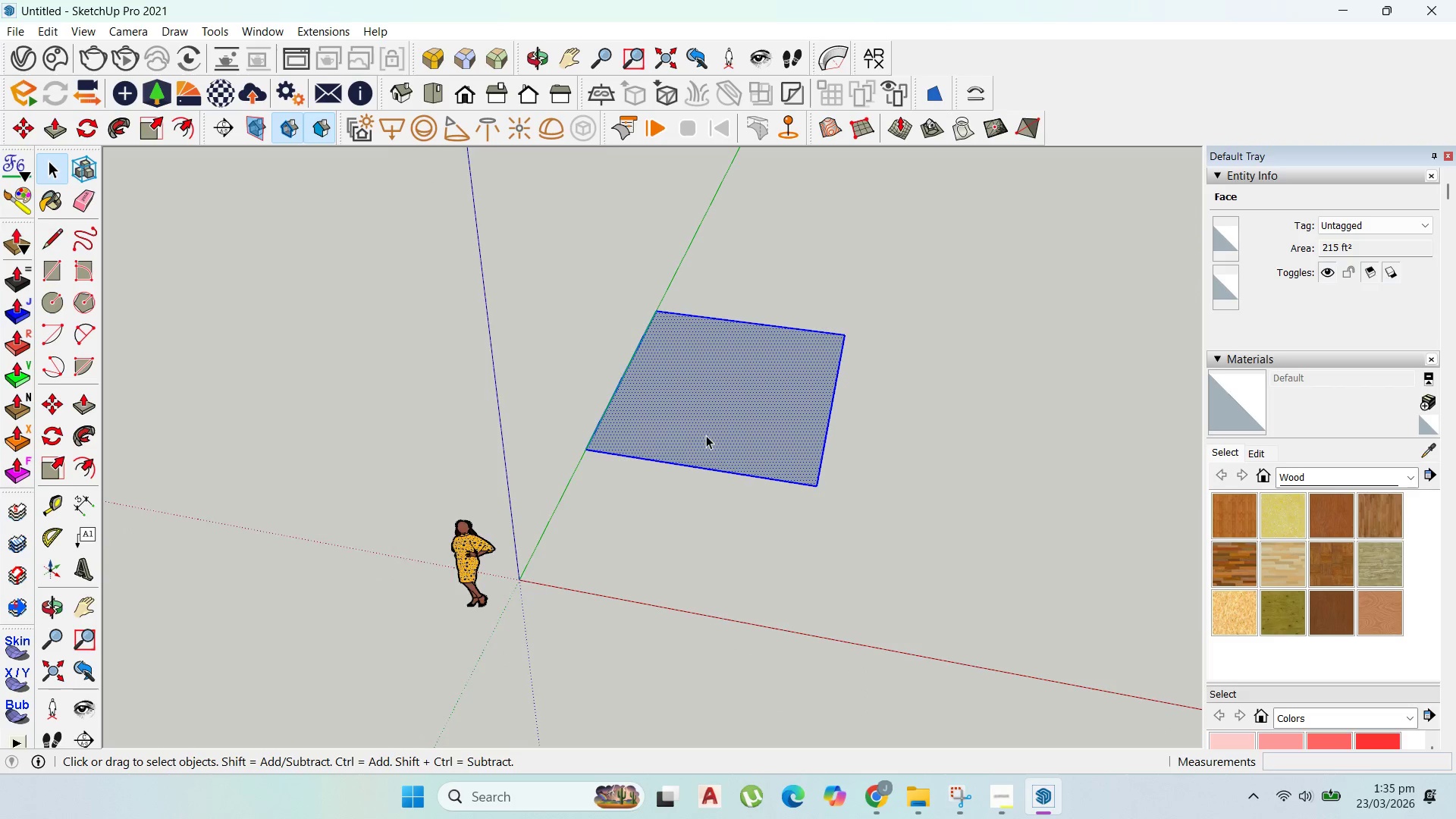 
scroll: coordinate [710, 435], scroll_direction: up, amount: 1.0
 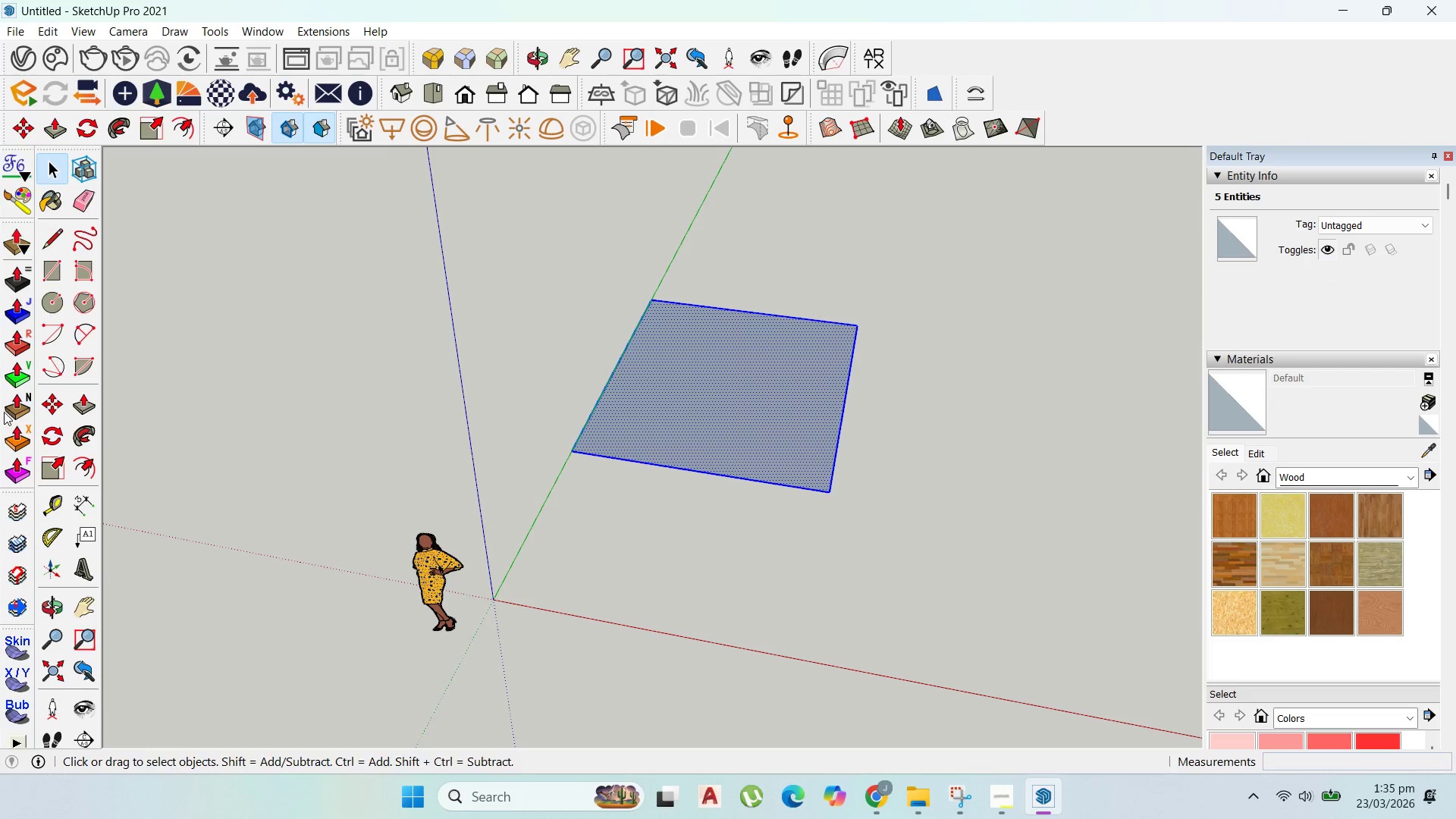 
left_click([41, 500])
 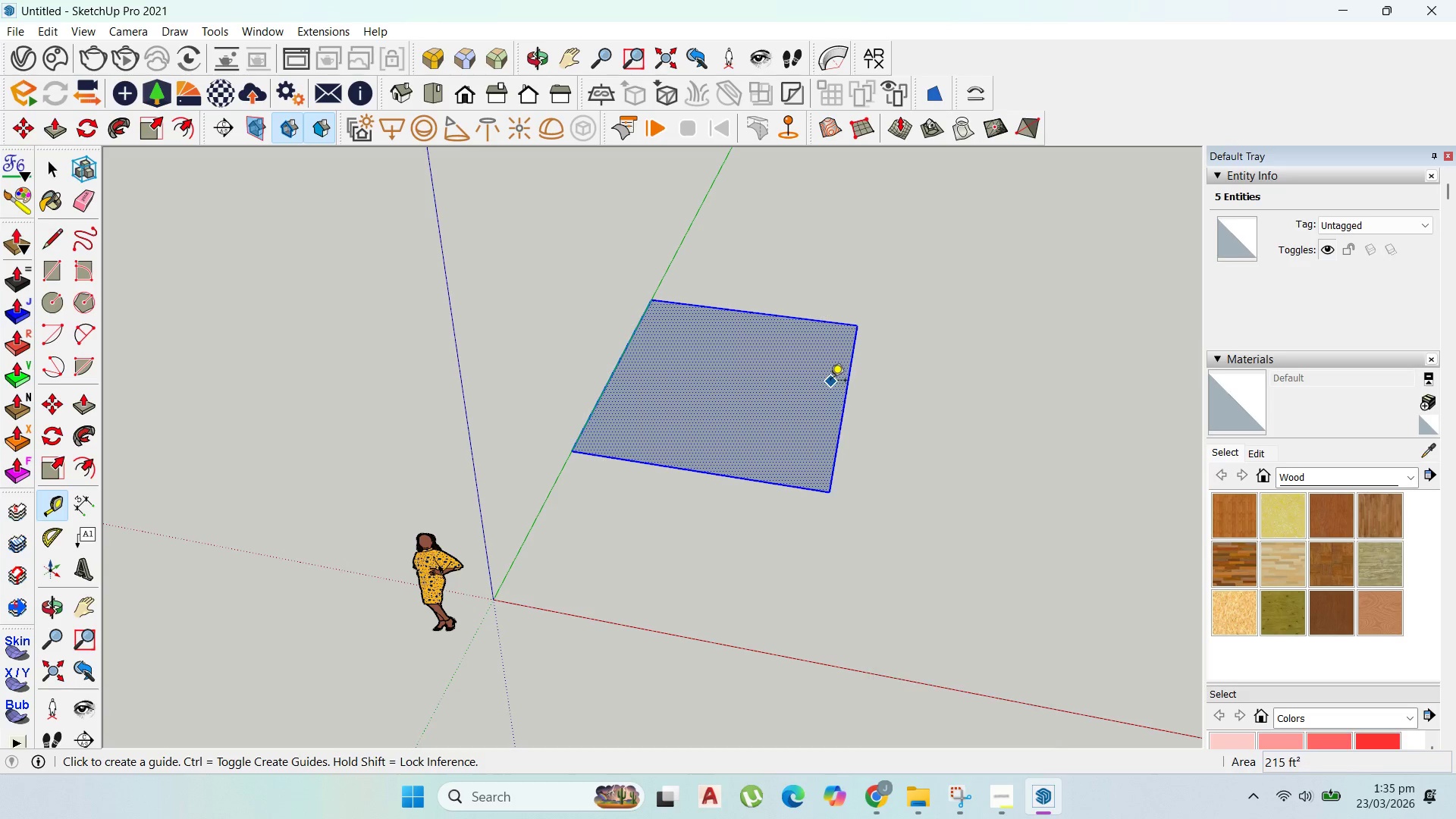 
left_click([847, 390])
 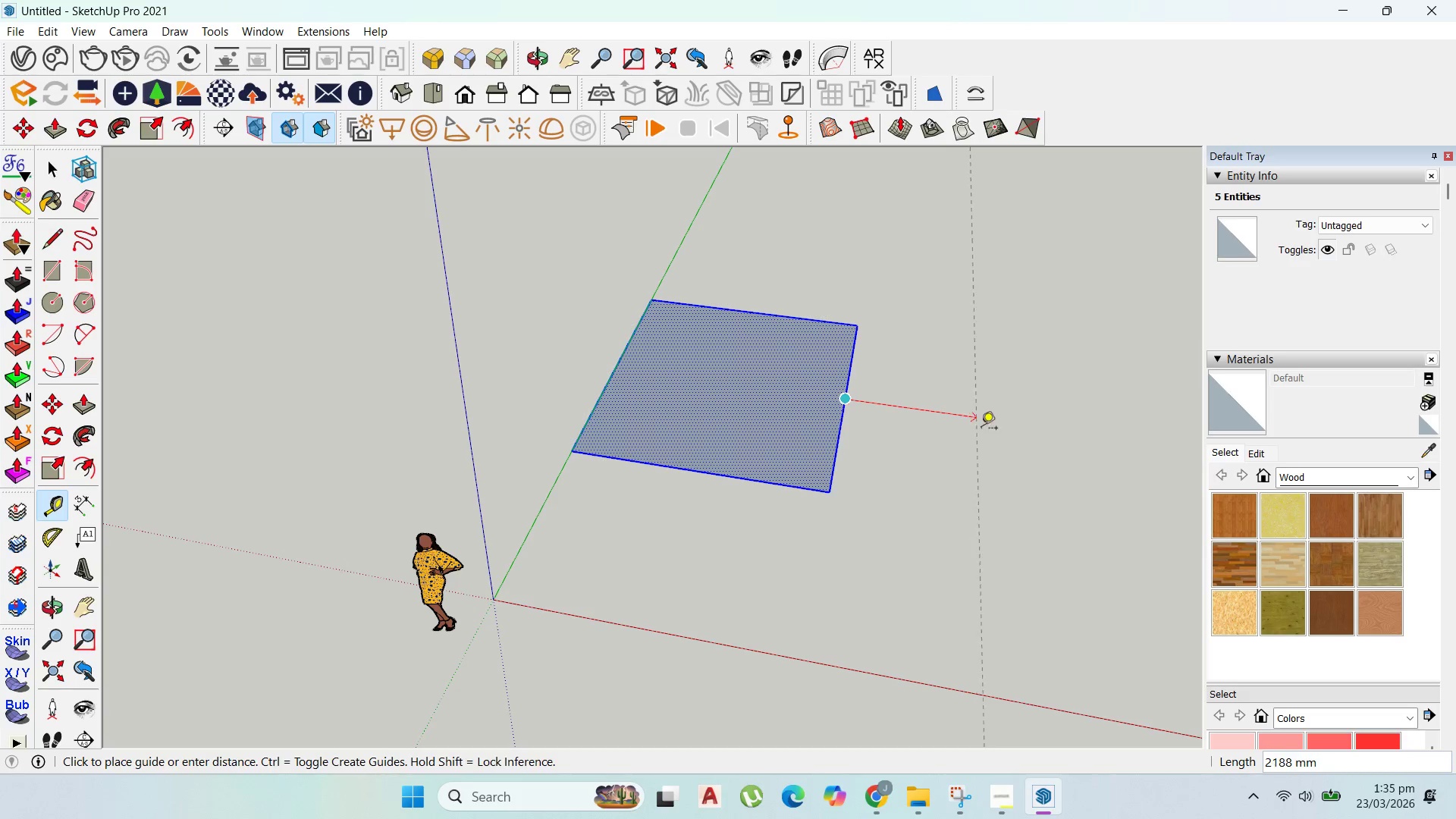 
scroll: coordinate [987, 430], scroll_direction: down, amount: 1.0
 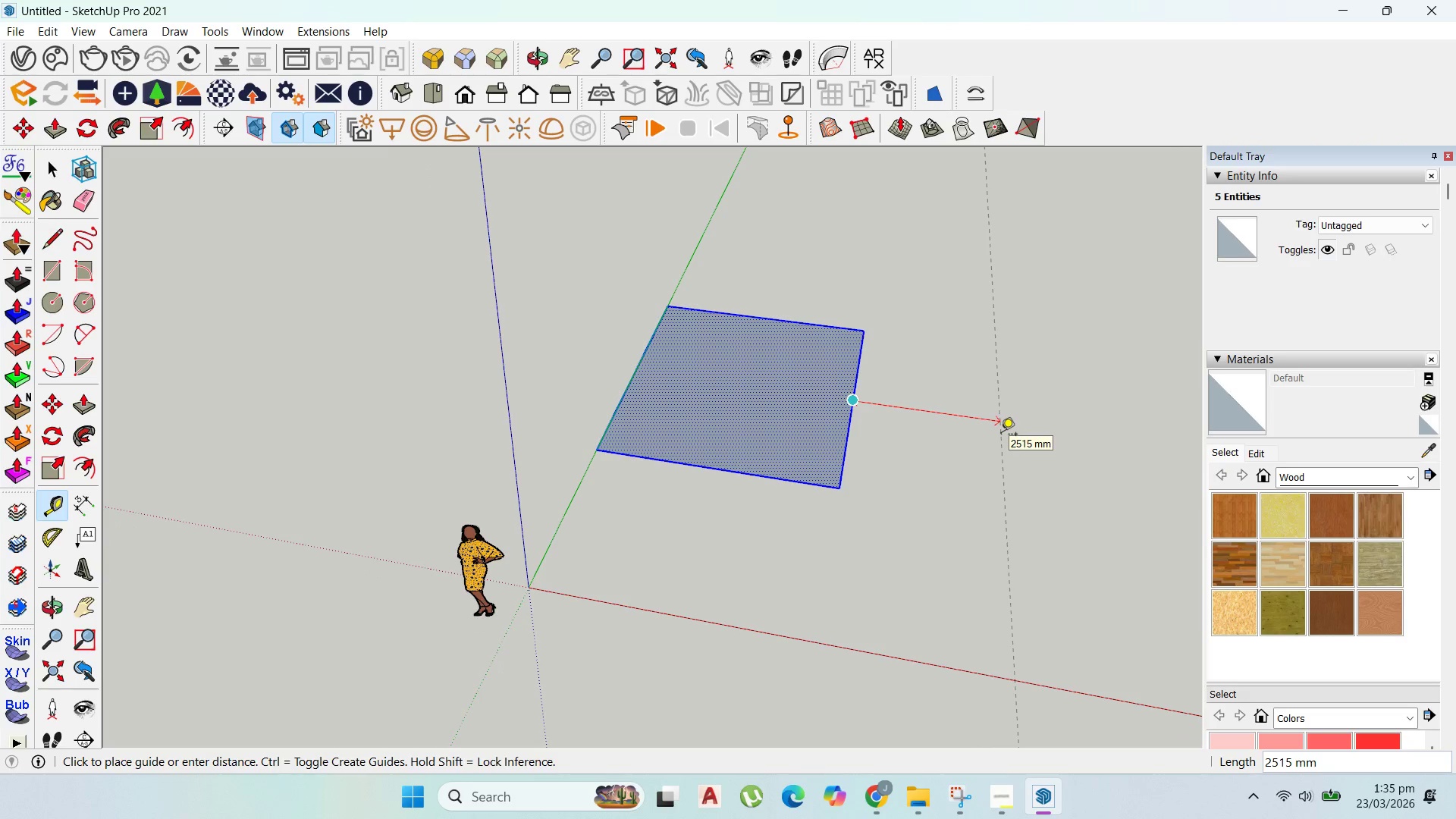 
type(3000)
 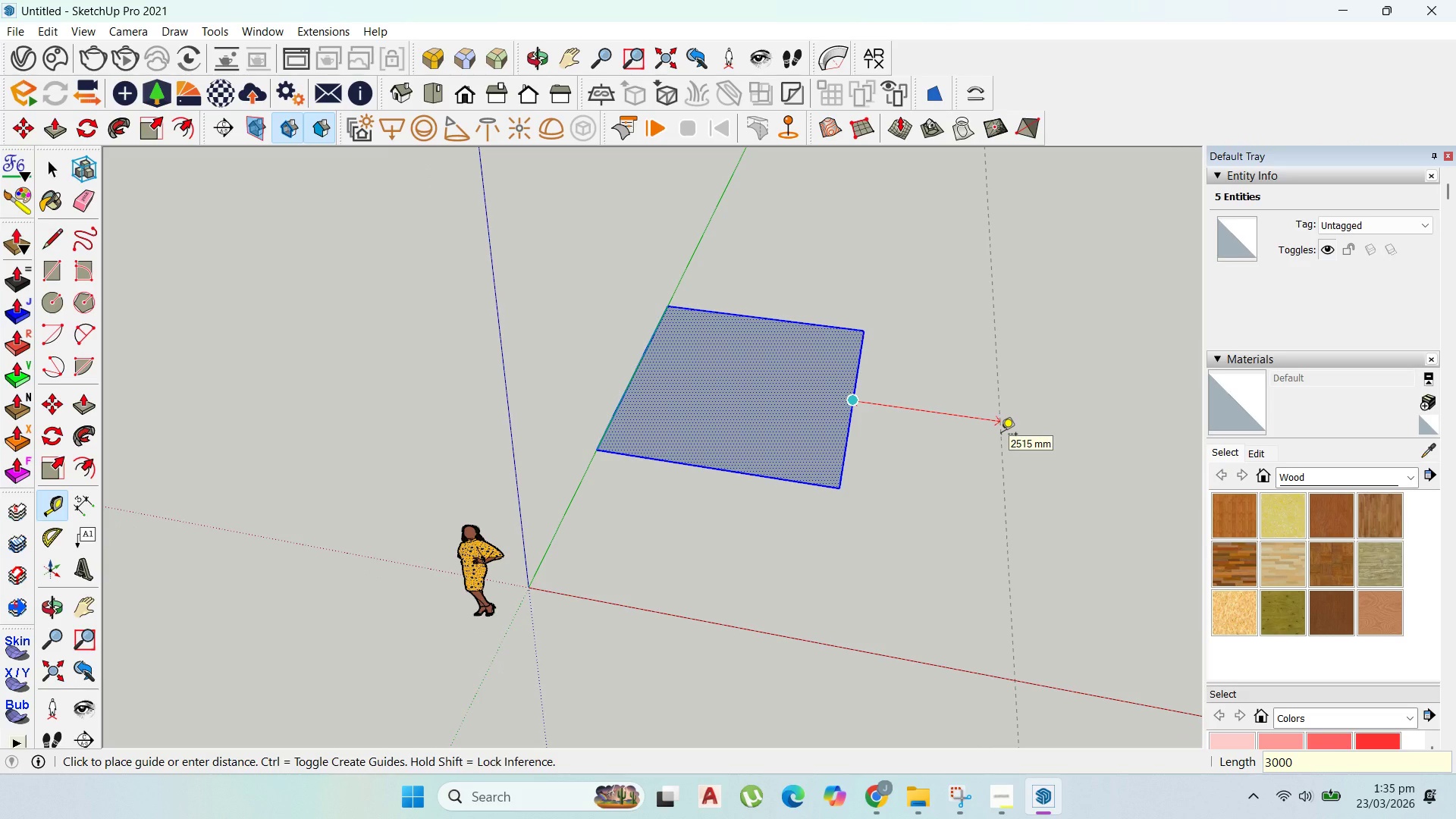 
key(Enter)
 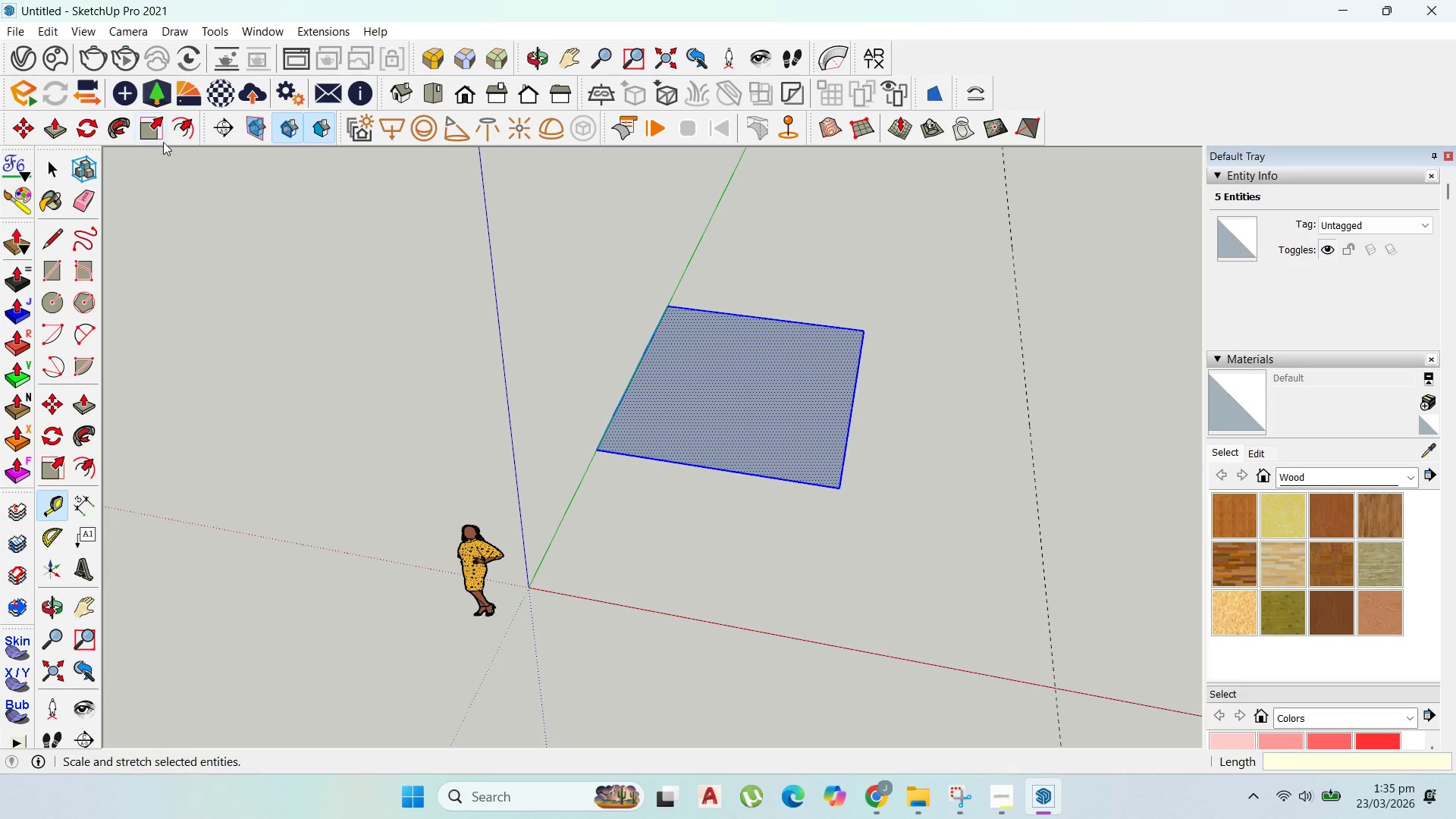 
left_click_drag(start_coordinate=[158, 135], to_coordinate=[158, 131])
 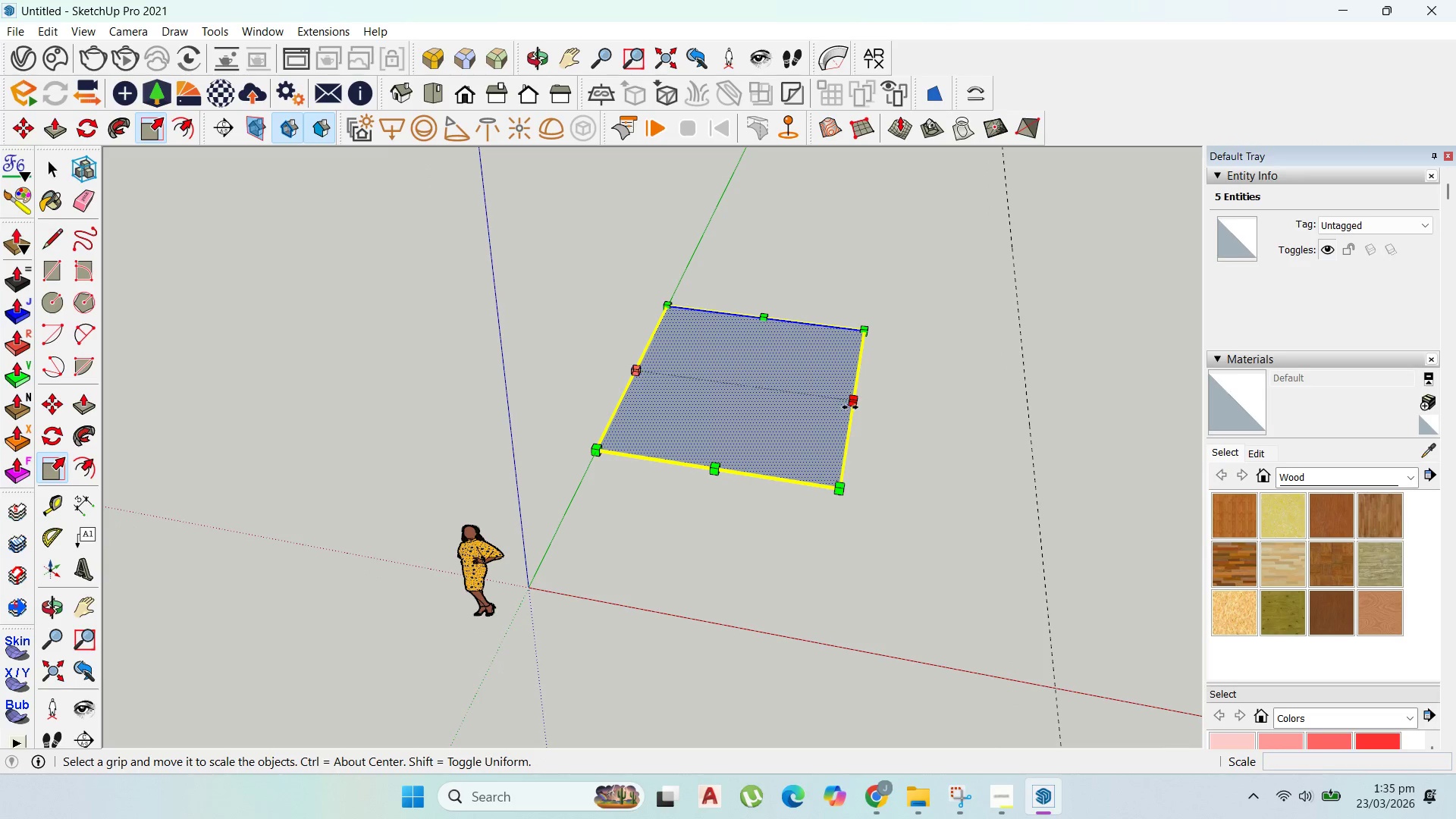 
left_click_drag(start_coordinate=[851, 407], to_coordinate=[1033, 415])
 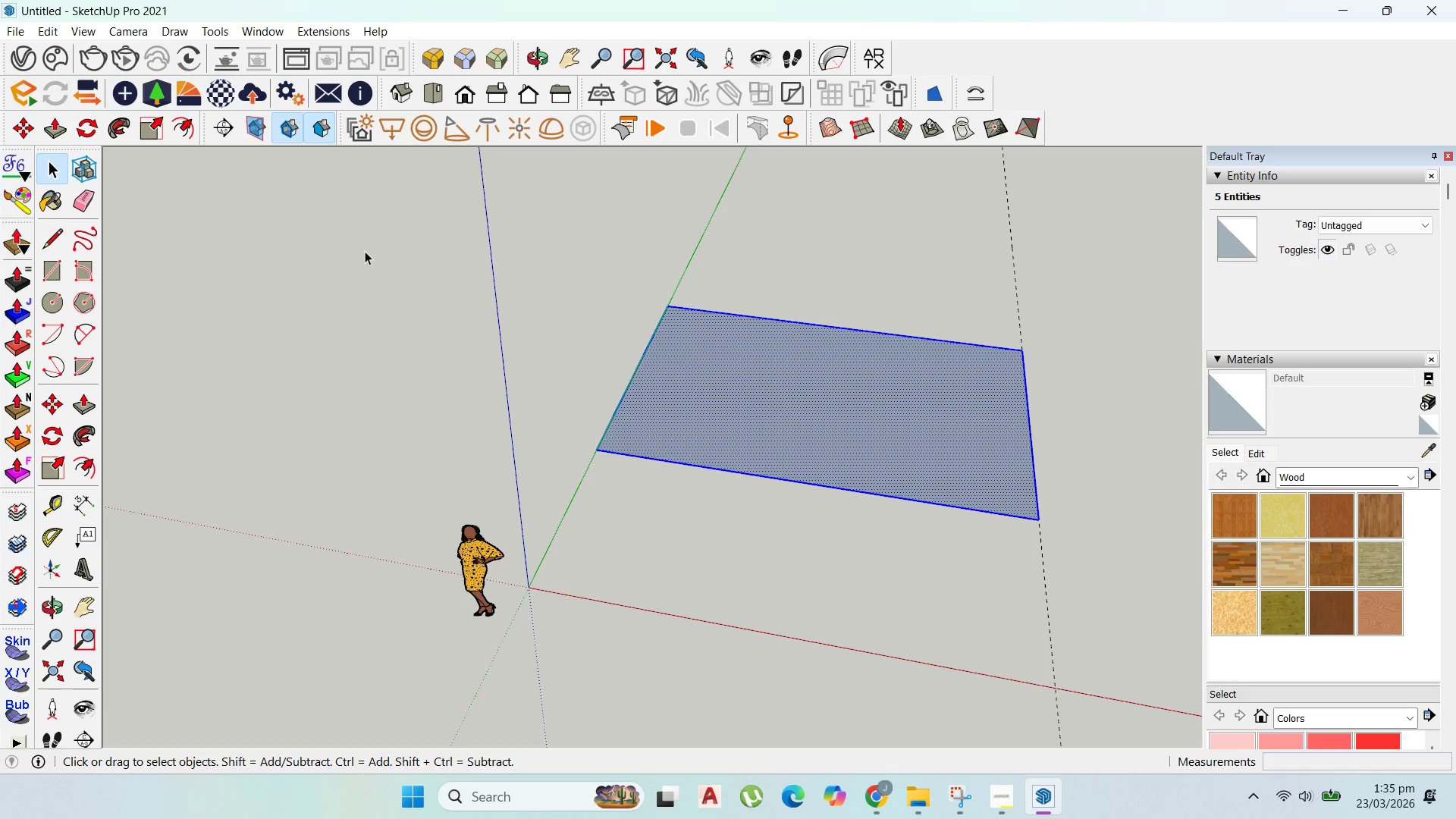 
double_click([797, 408])
 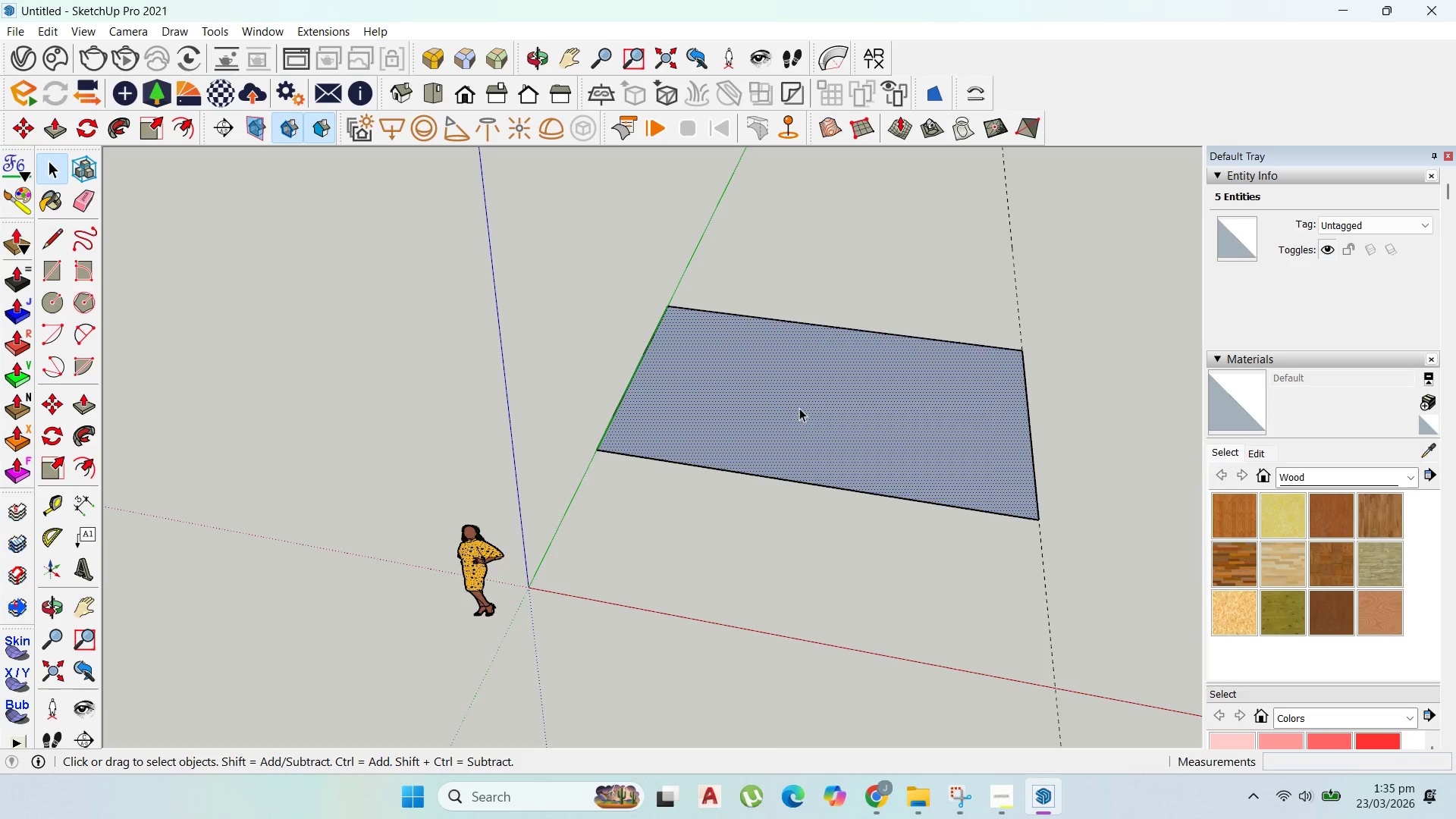 
right_click([799, 408])
 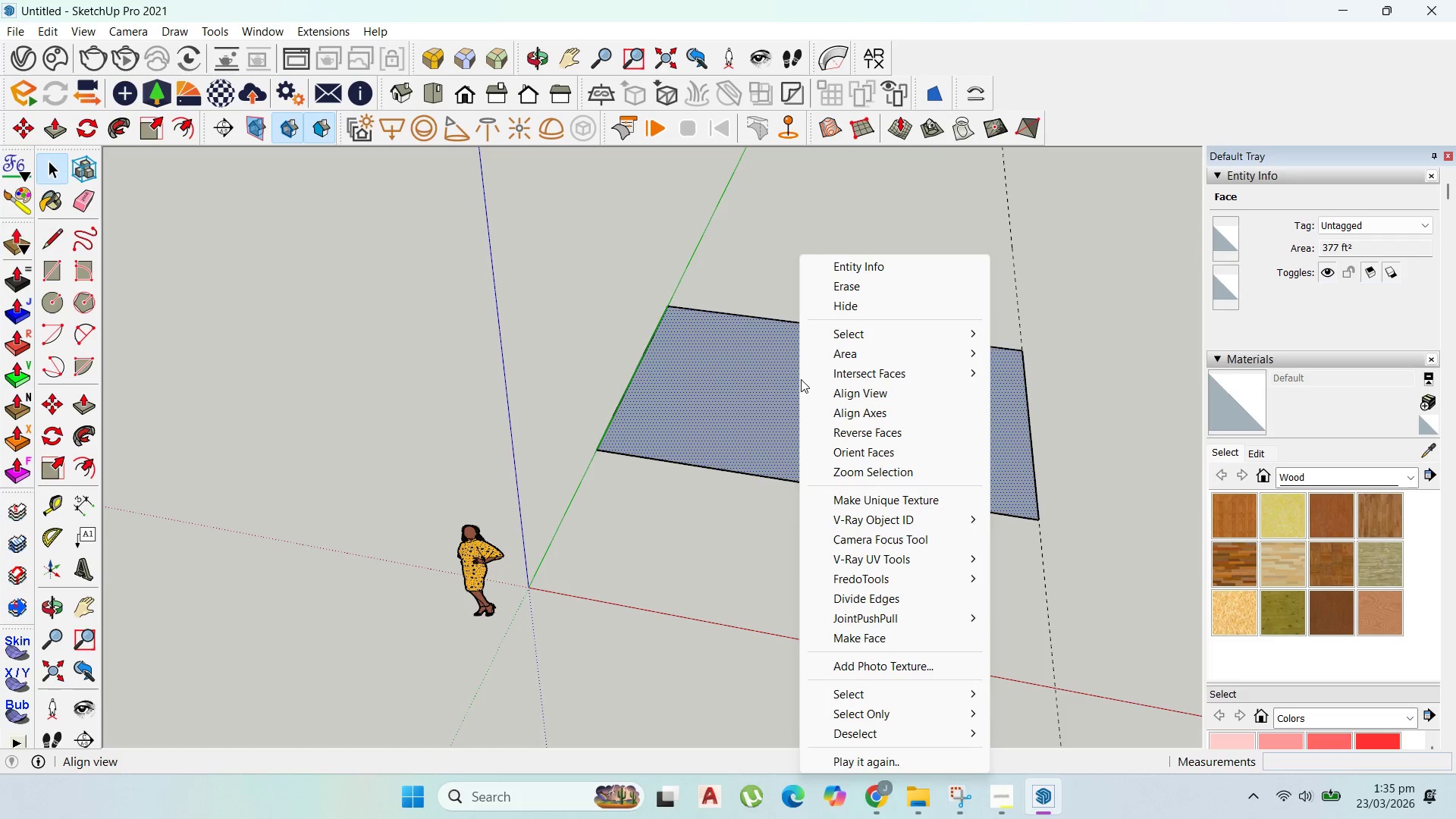 
left_click_drag(start_coordinate=[869, 356], to_coordinate=[873, 354])
 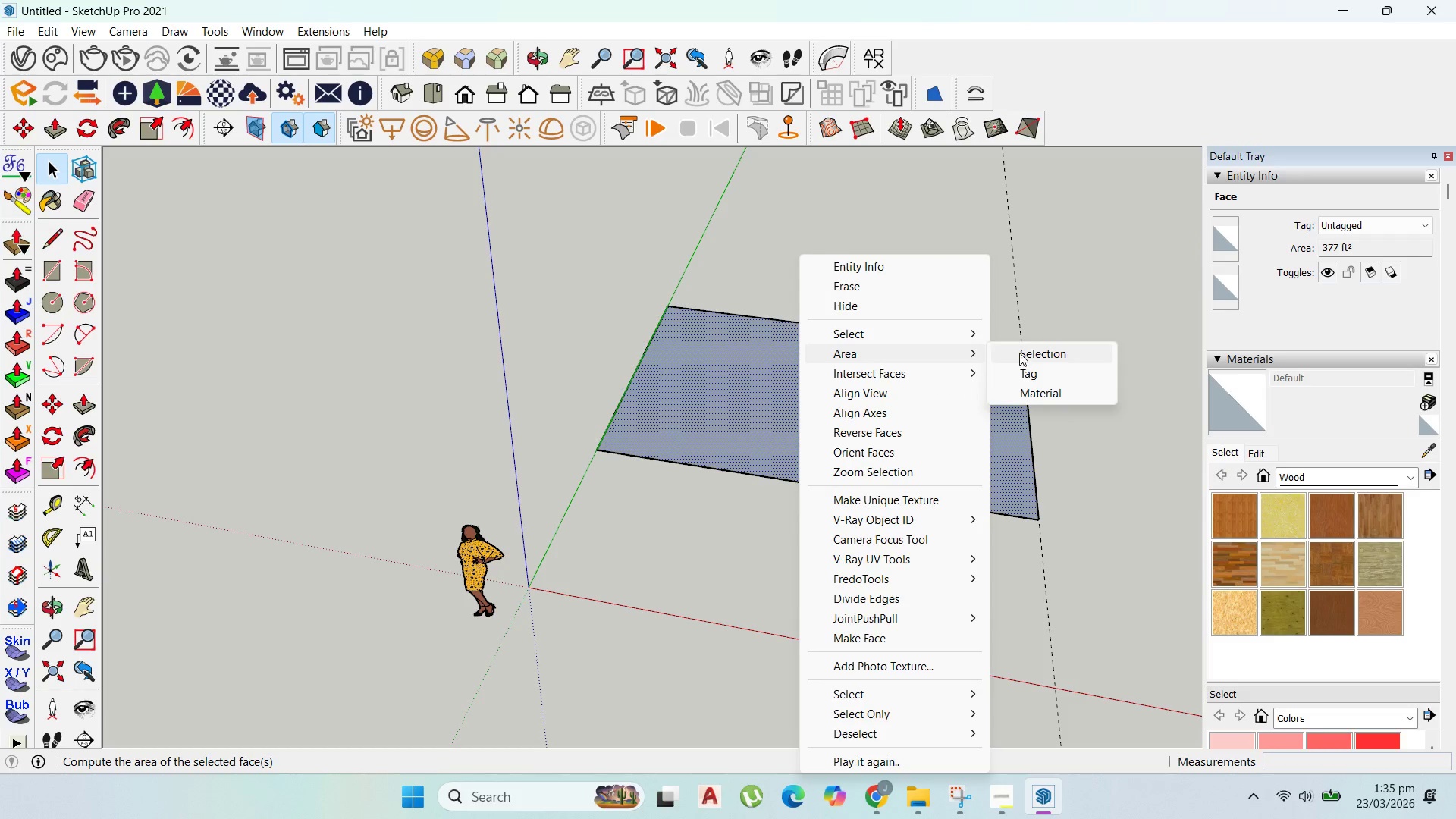 
double_click([1019, 353])
 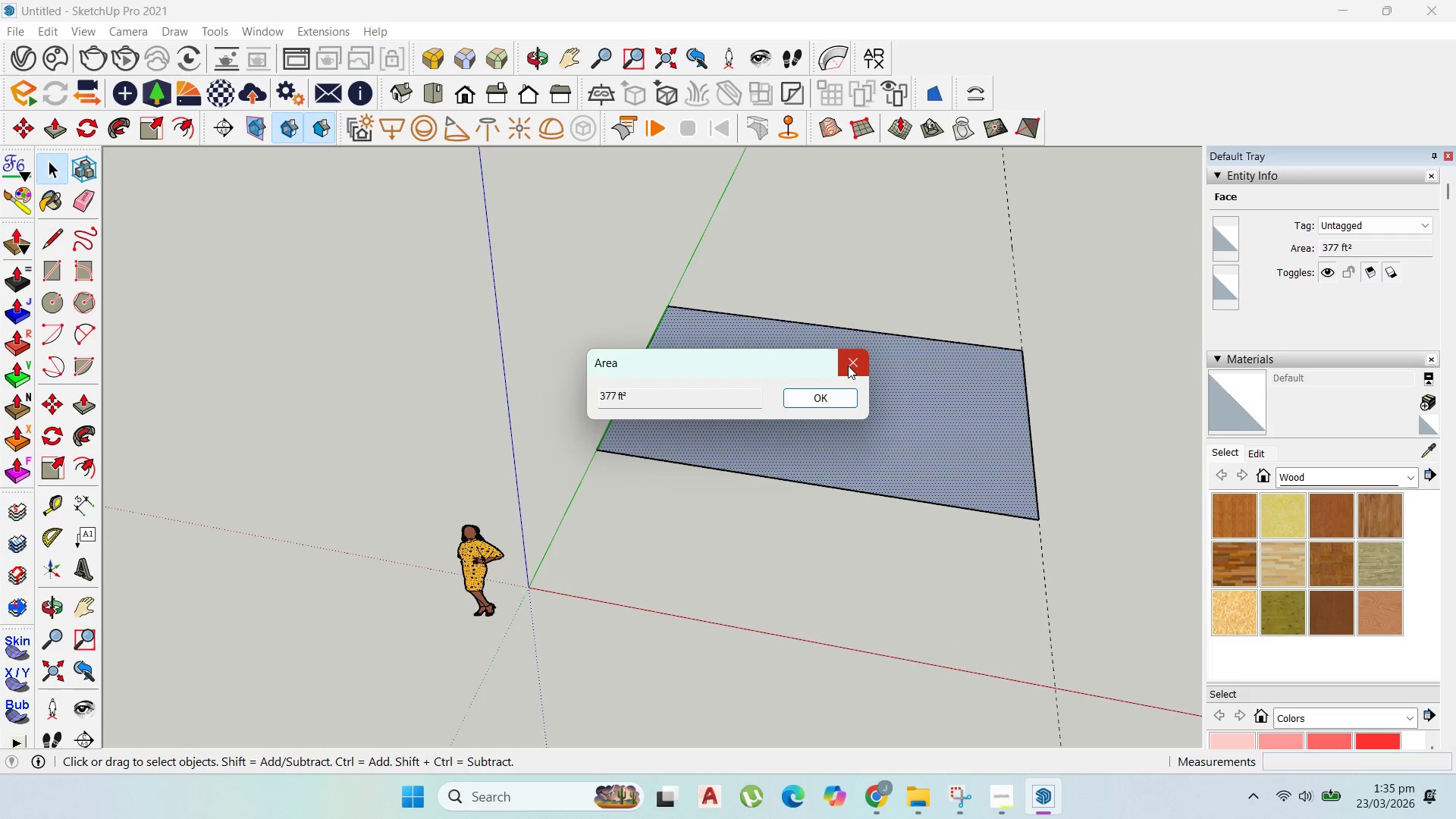 
left_click([849, 366])
 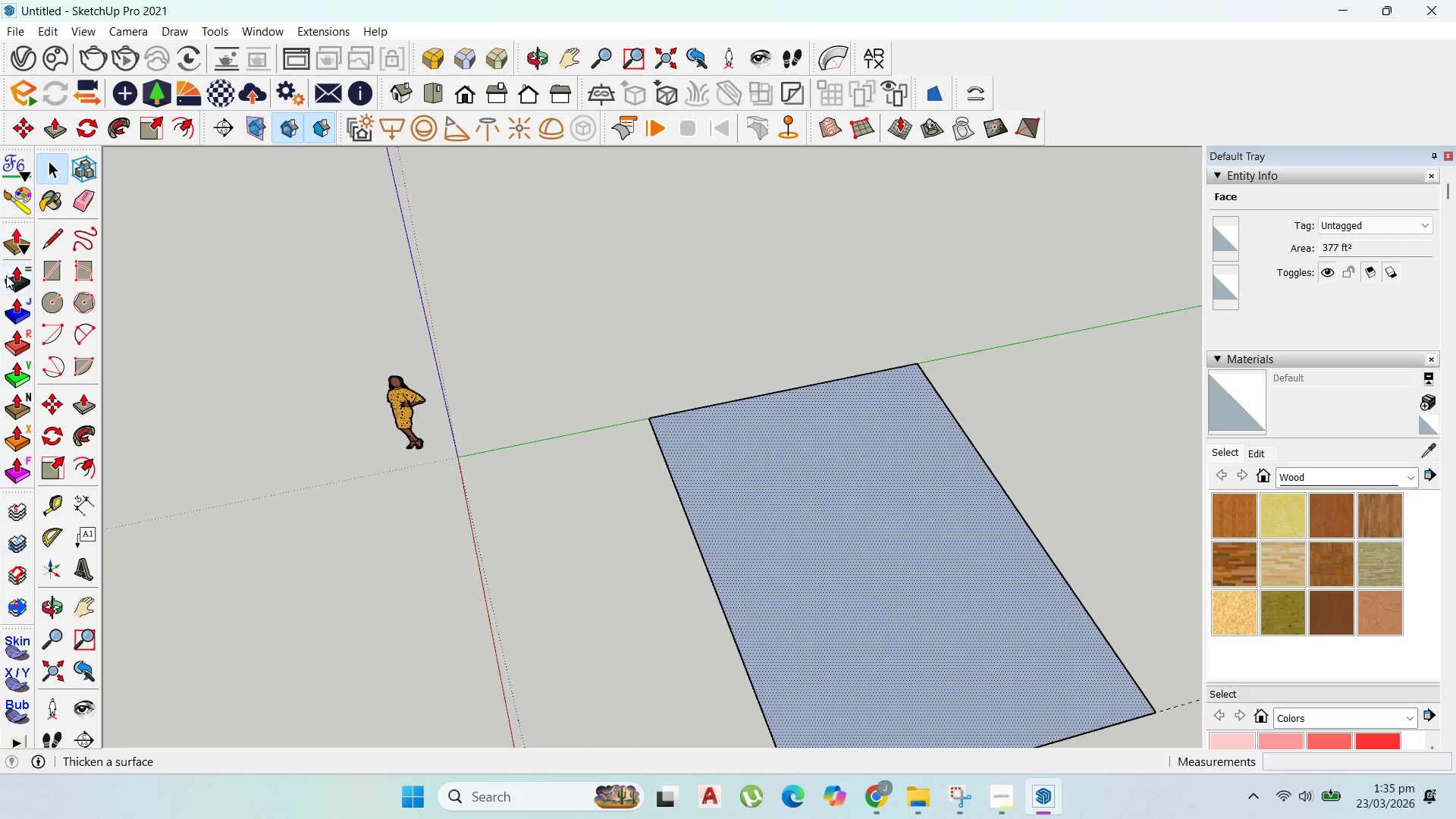 
left_click([71, 501])
 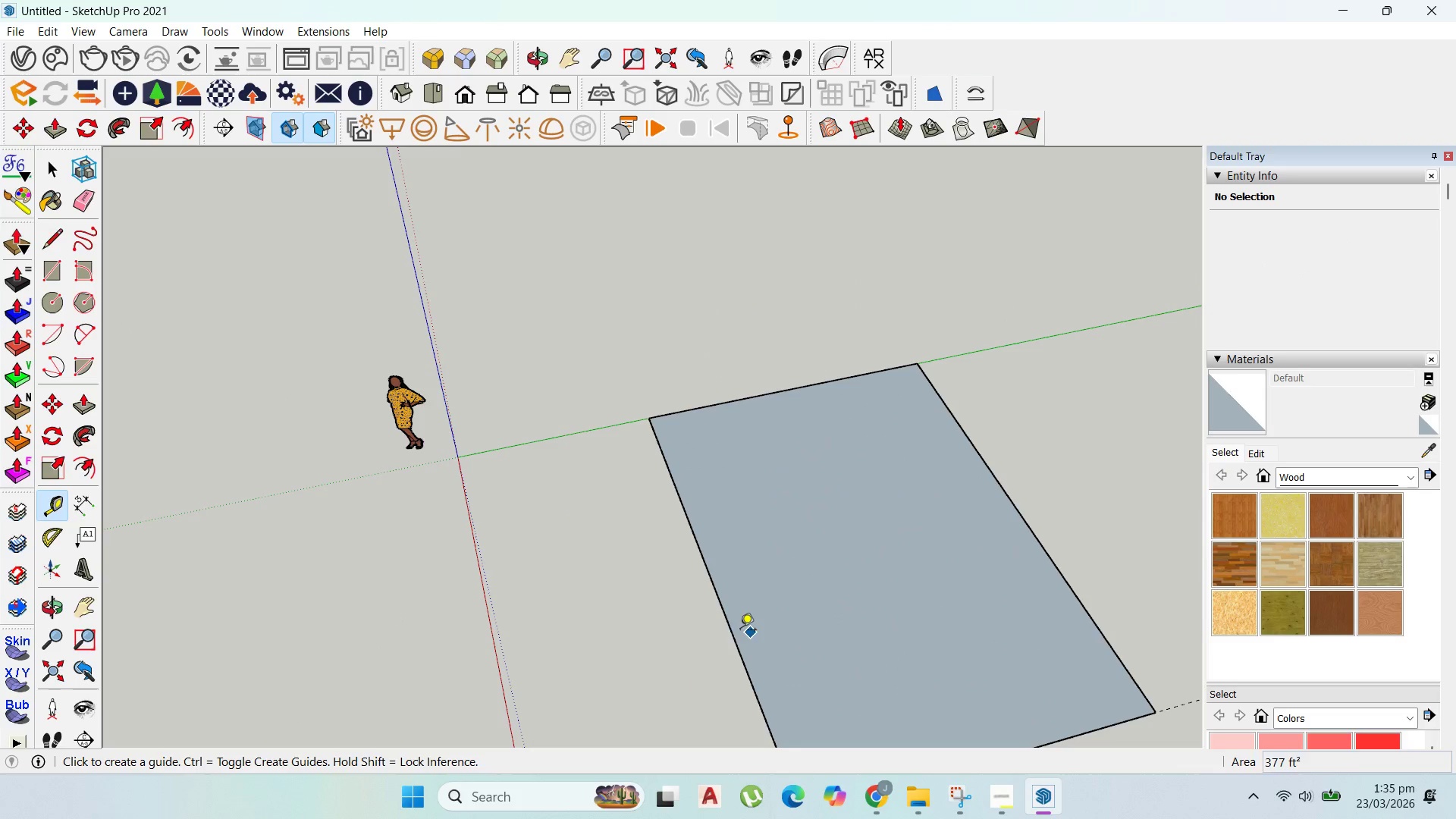 
scroll: coordinate [24, 454], scroll_direction: down, amount: 2.0
 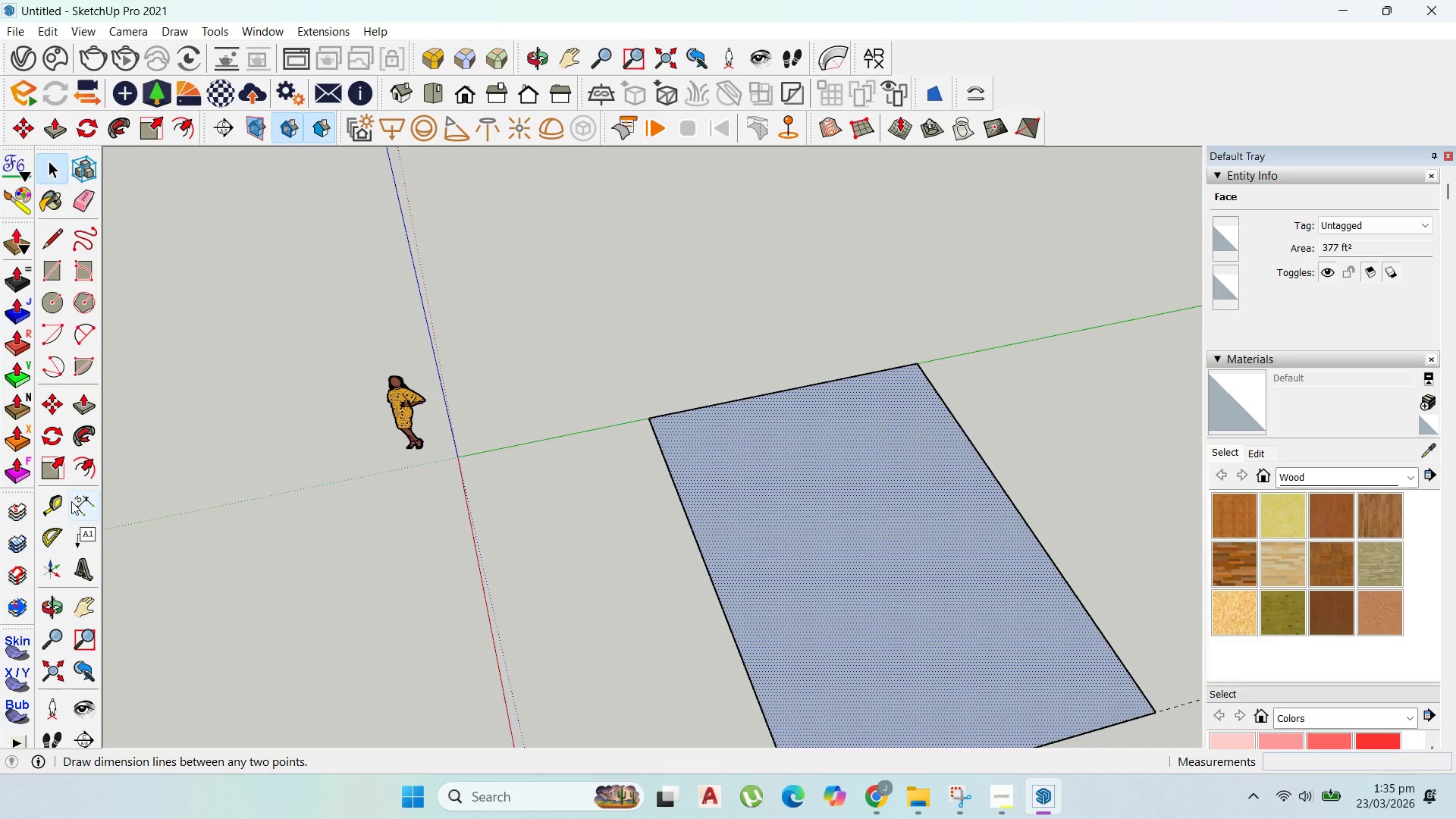 
left_click([729, 629])
 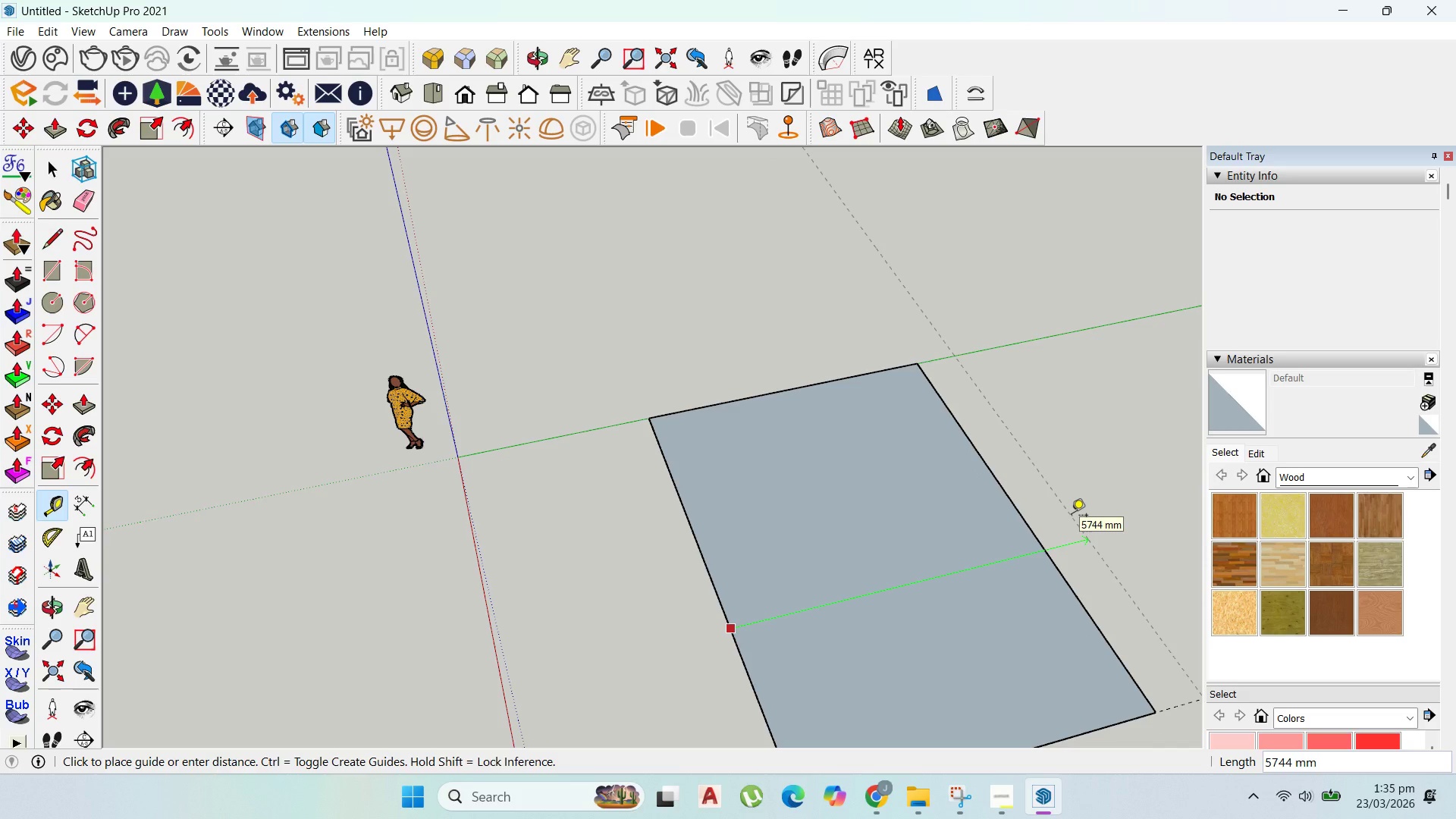 
type(5500)
 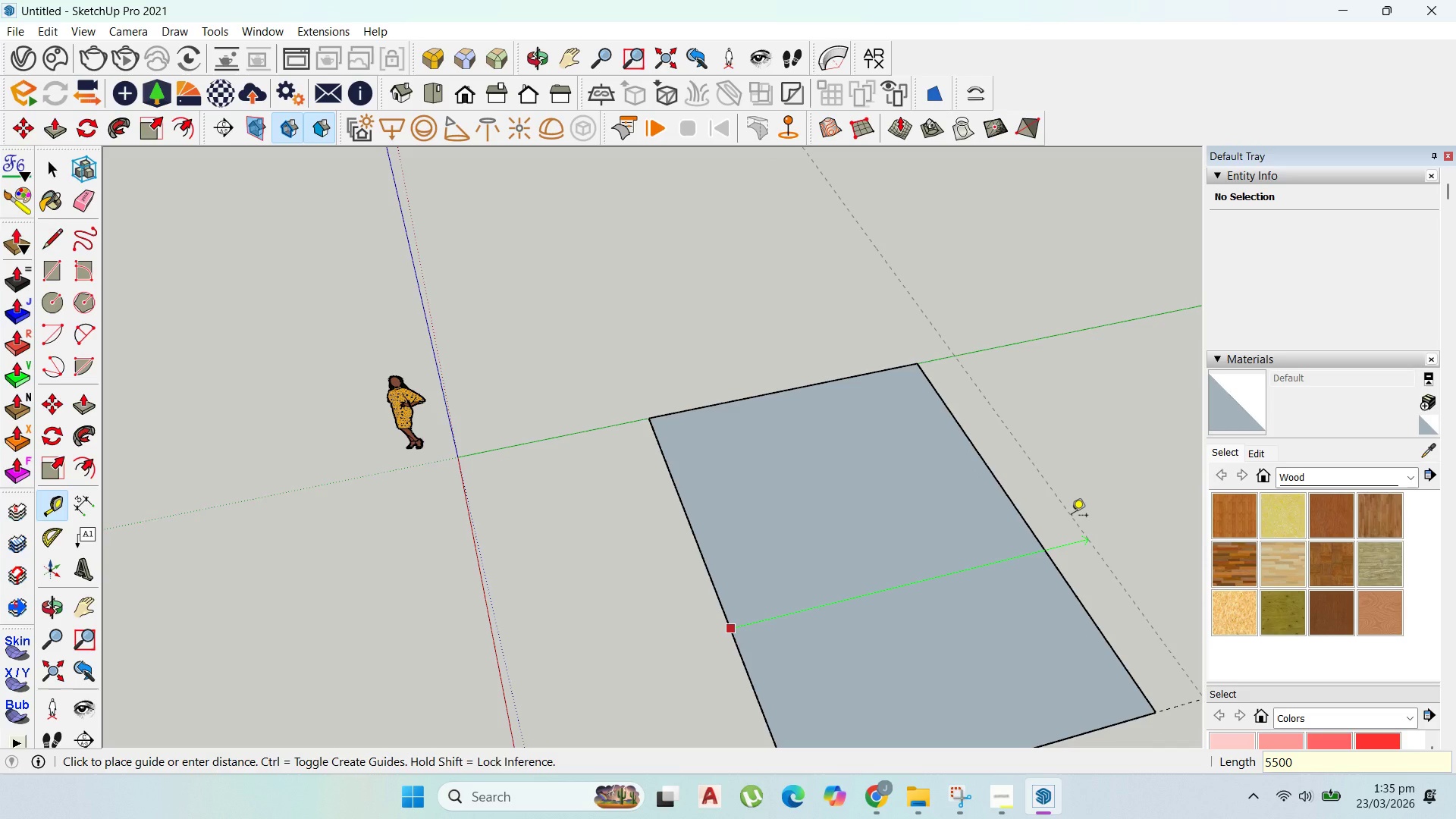 
key(Enter)
 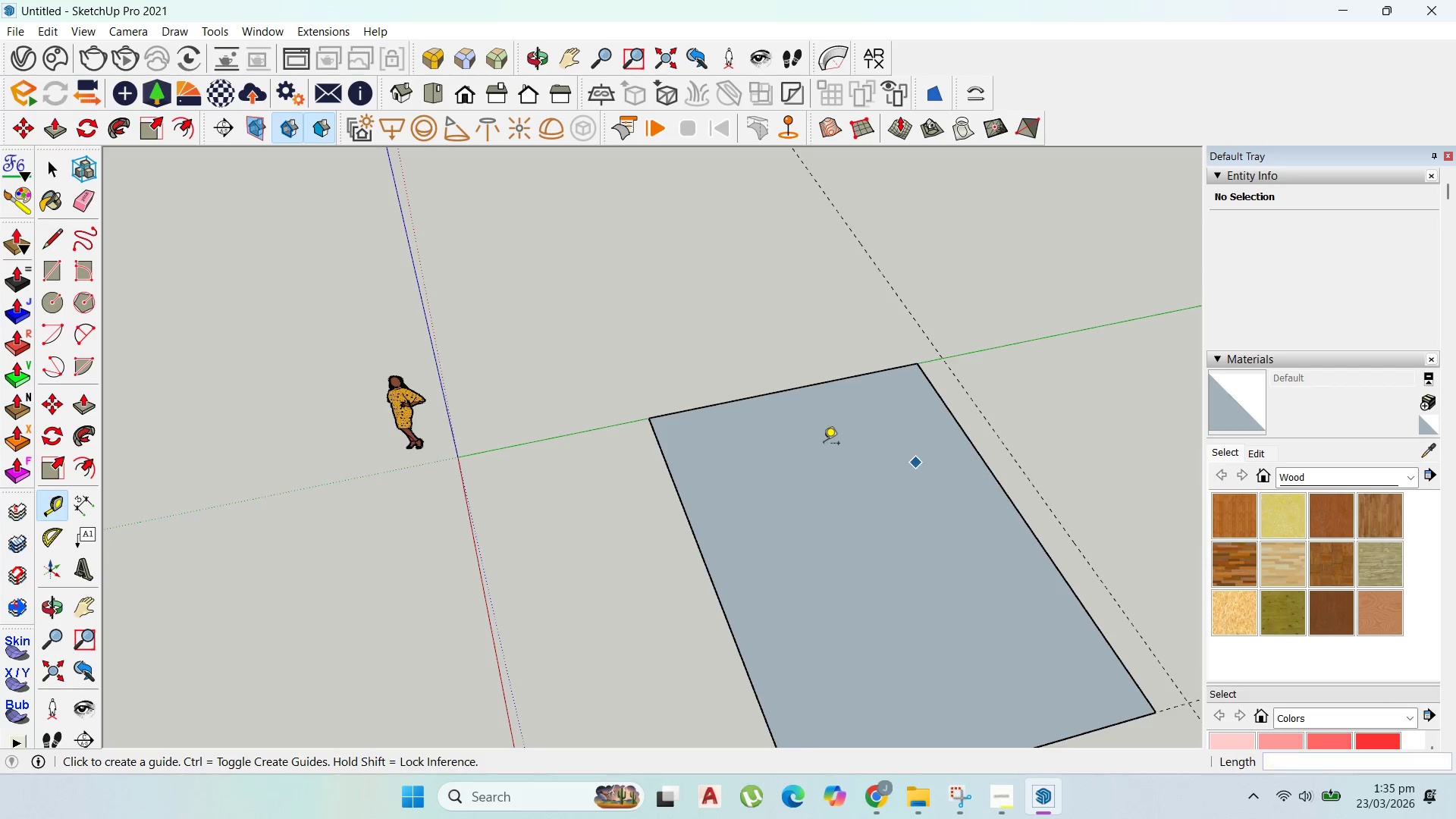 
scroll: coordinate [797, 442], scroll_direction: down, amount: 5.0
 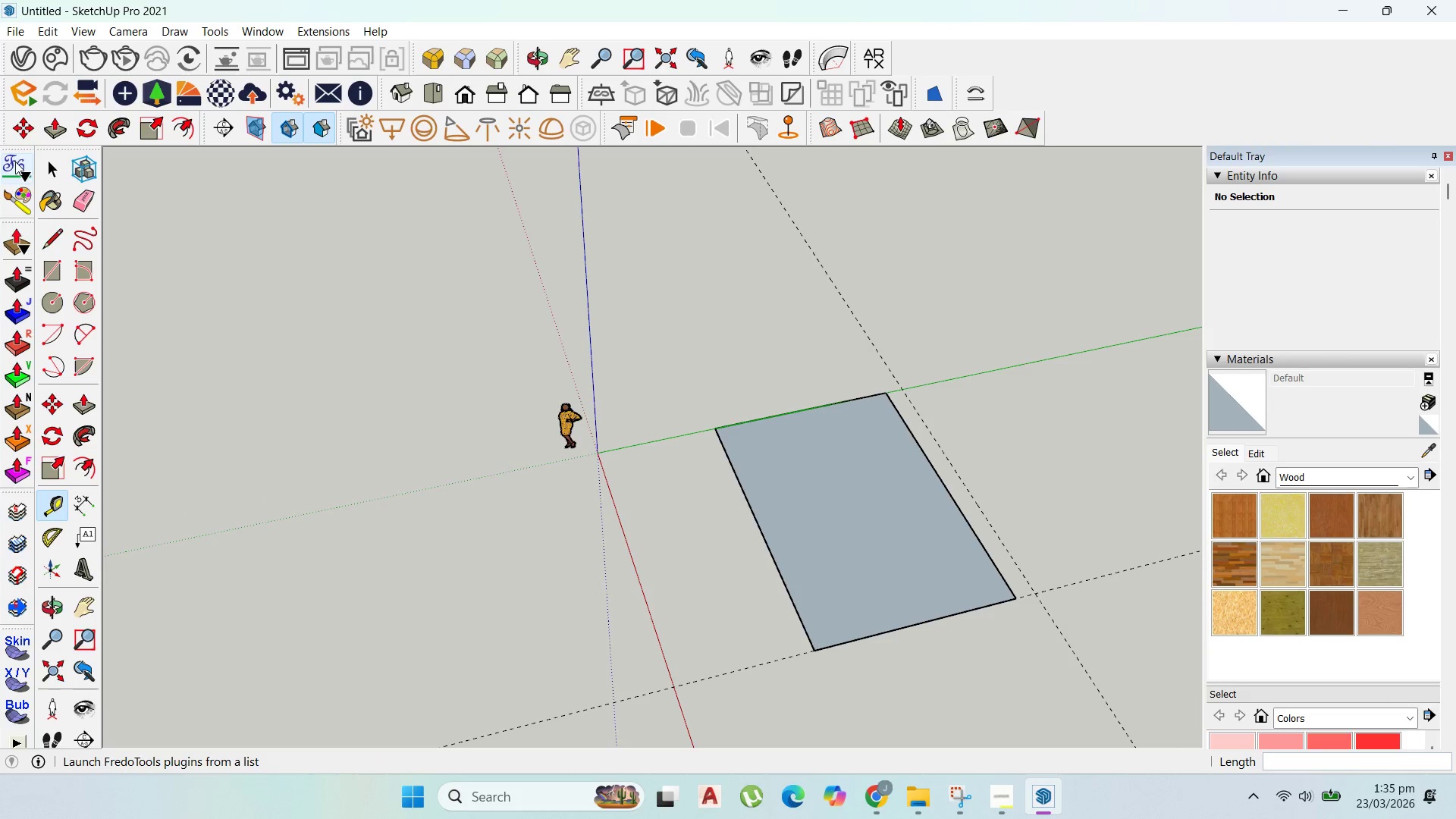 
left_click([40, 170])
 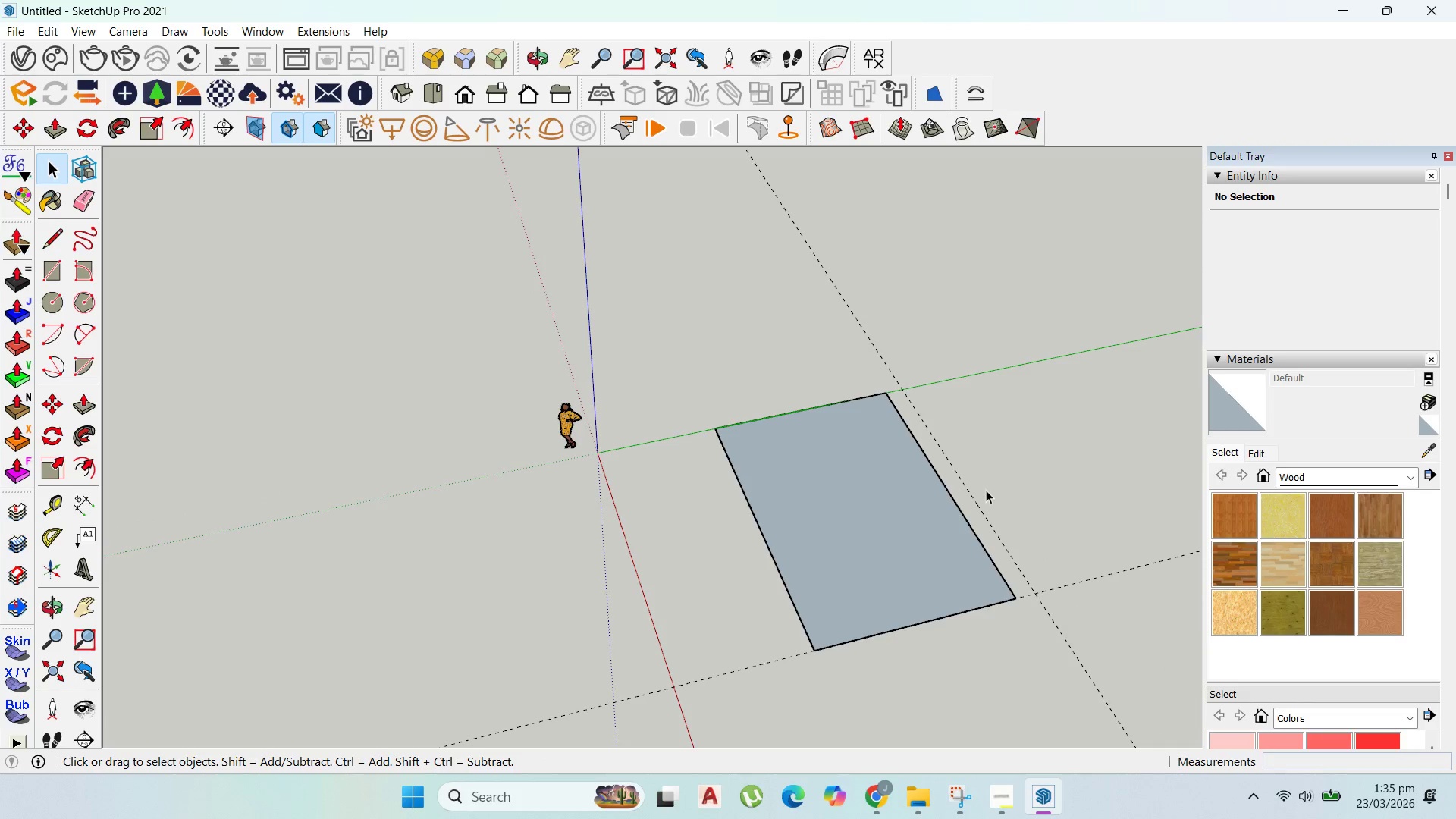 
scroll: coordinate [987, 490], scroll_direction: up, amount: 2.0
 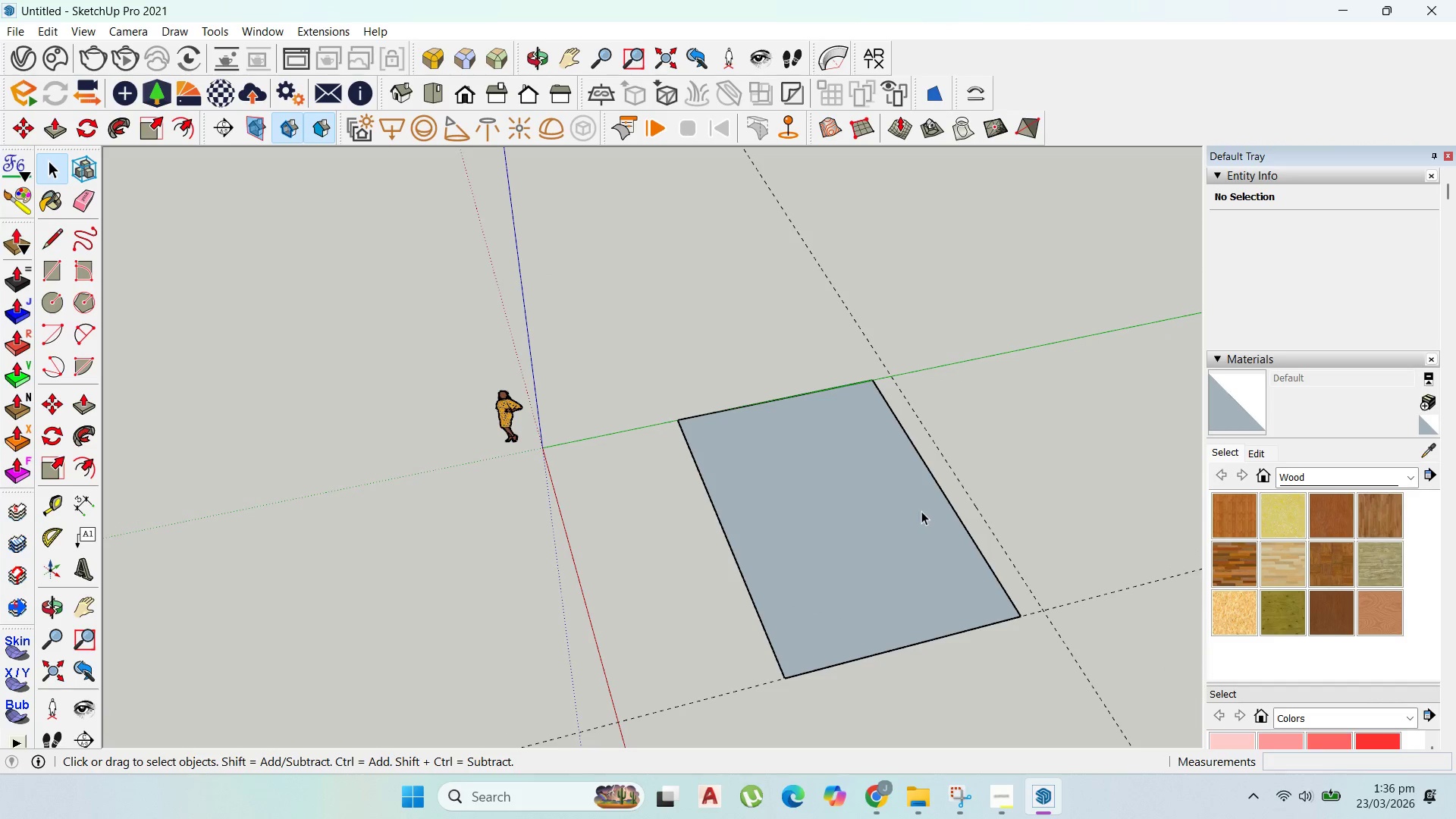 
double_click([921, 511])
 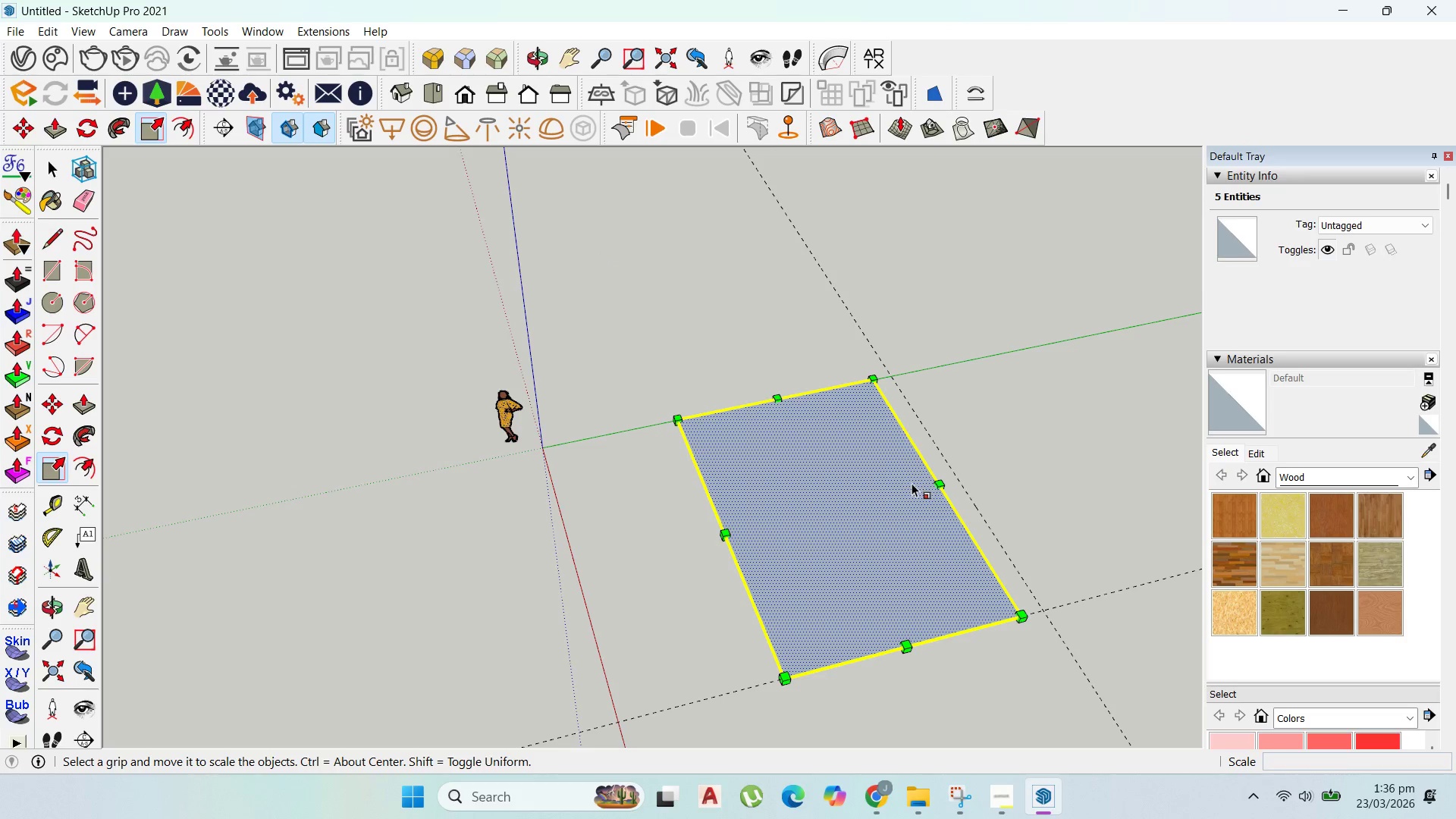 
left_click_drag(start_coordinate=[936, 483], to_coordinate=[957, 470])
 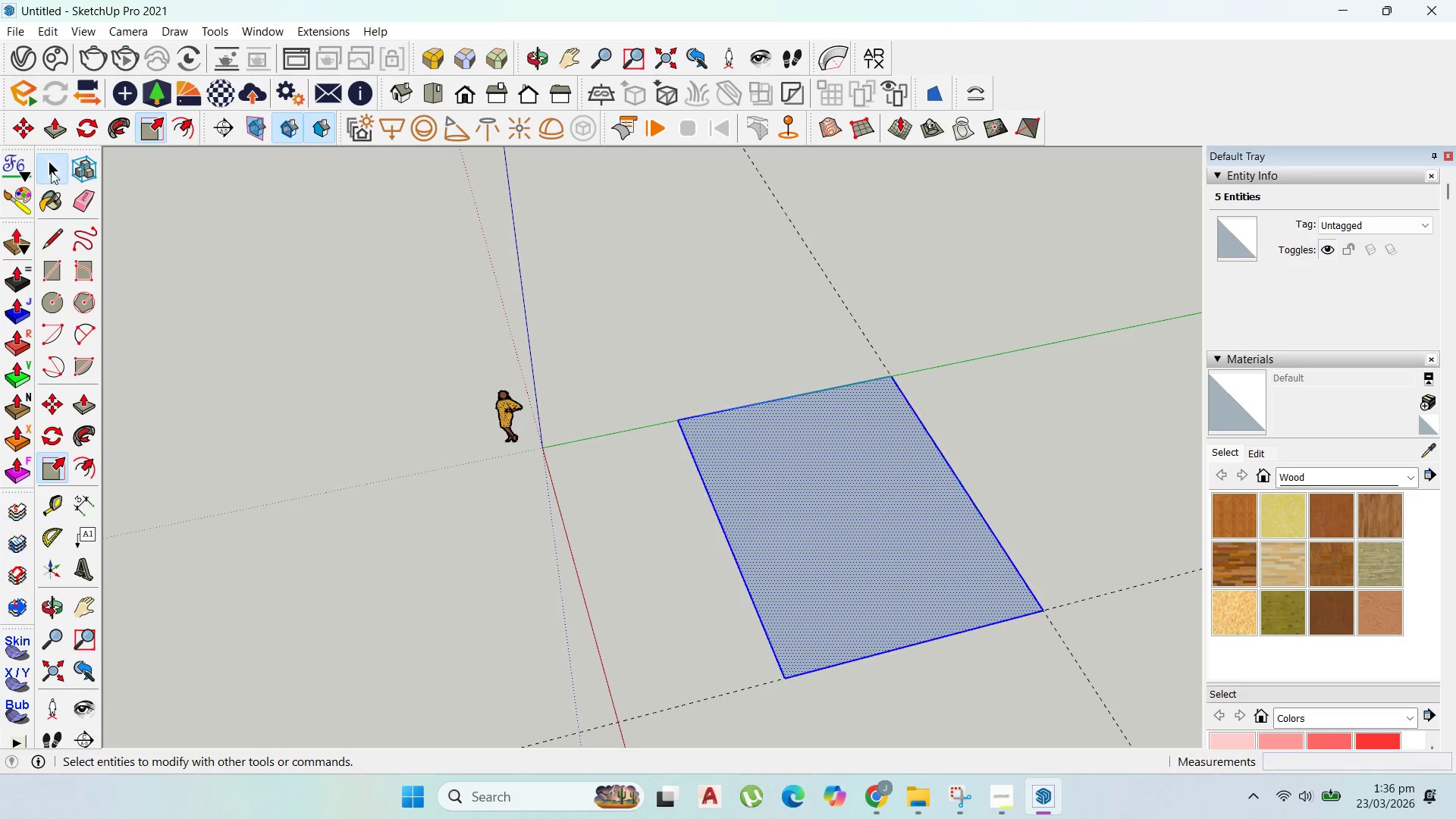 
left_click([783, 435])
 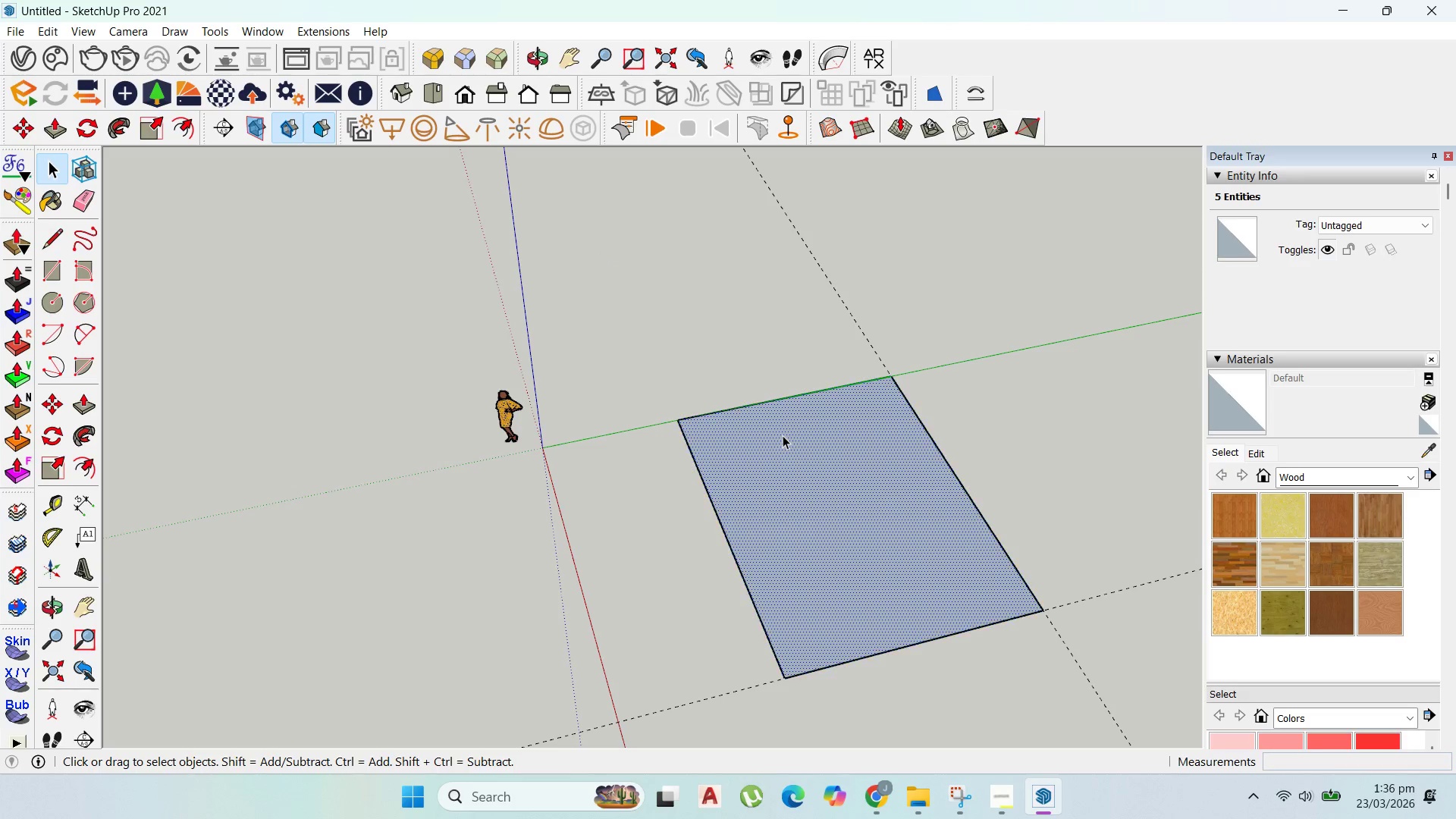 
right_click([783, 435])
 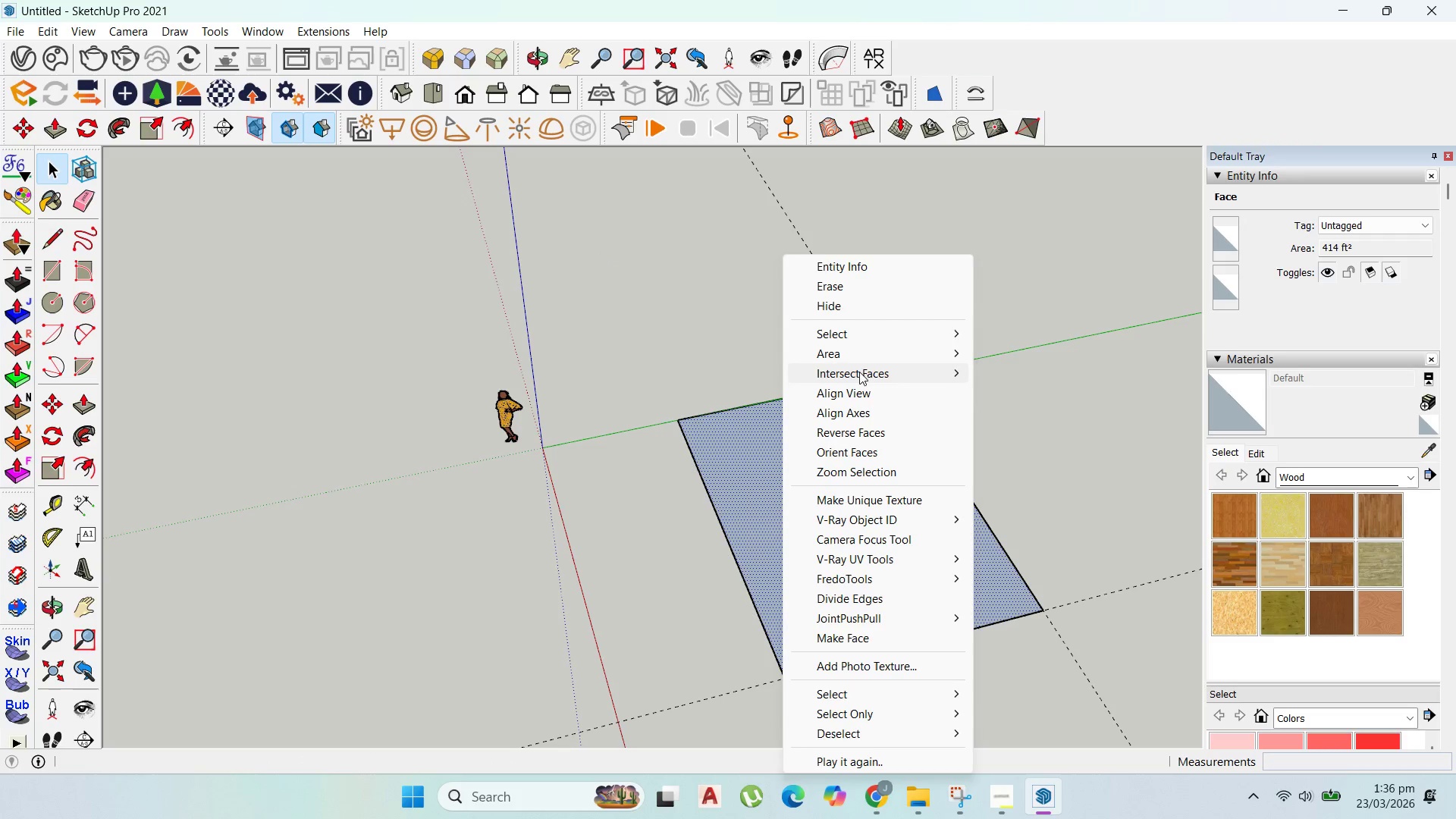 
left_click_drag(start_coordinate=[865, 351], to_coordinate=[872, 350])
 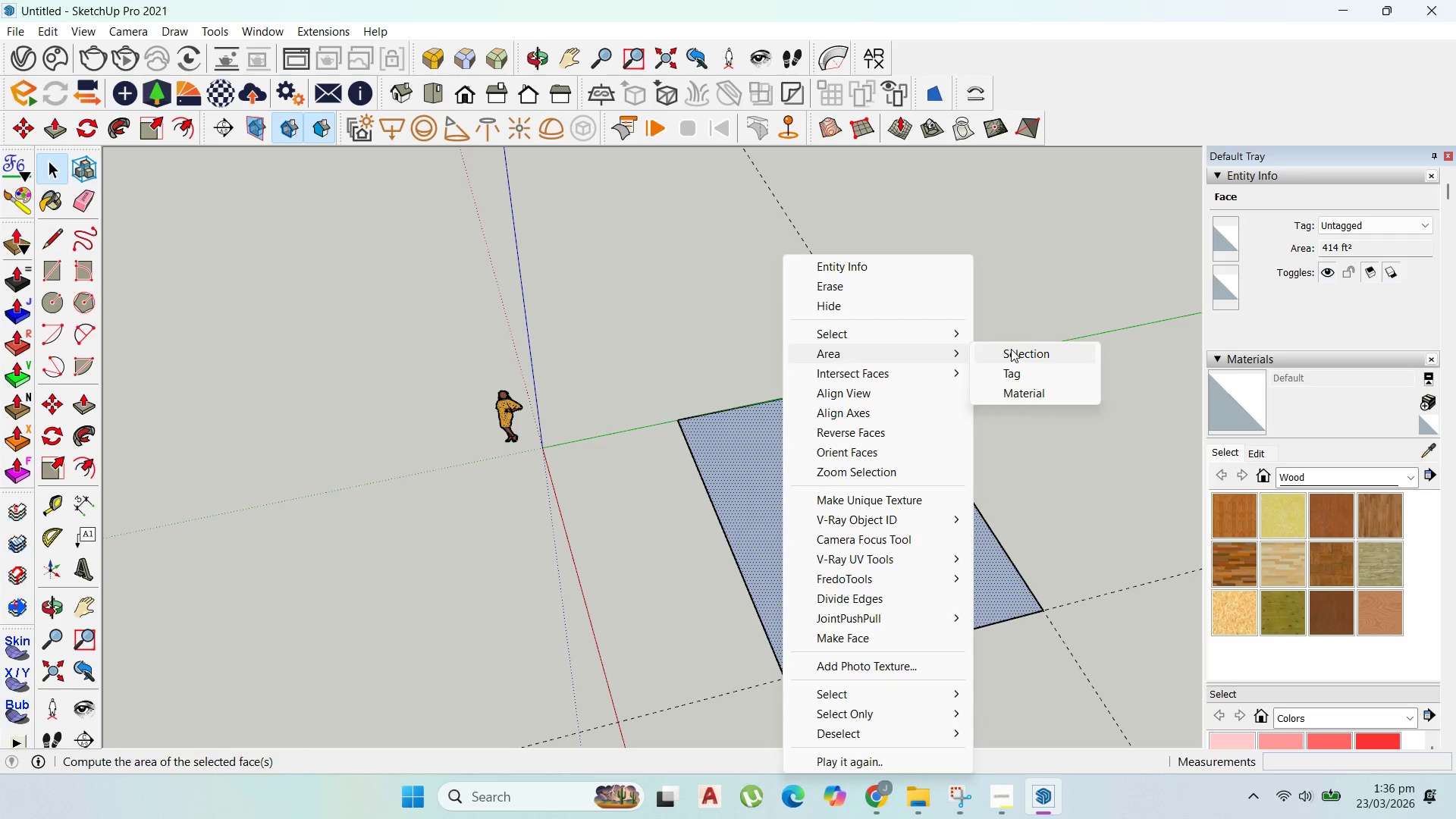 
double_click([1011, 349])
 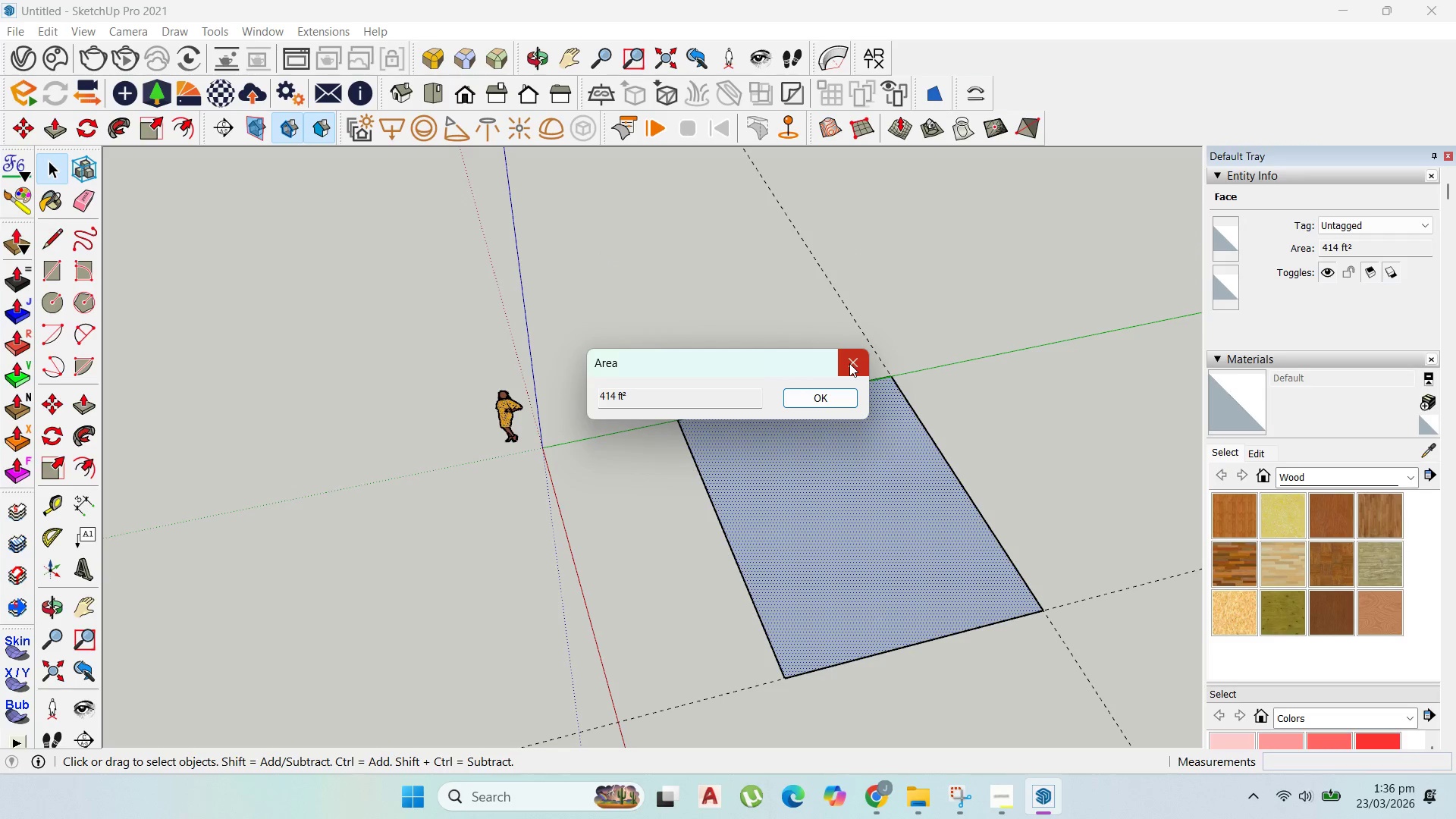 
left_click([849, 363])
 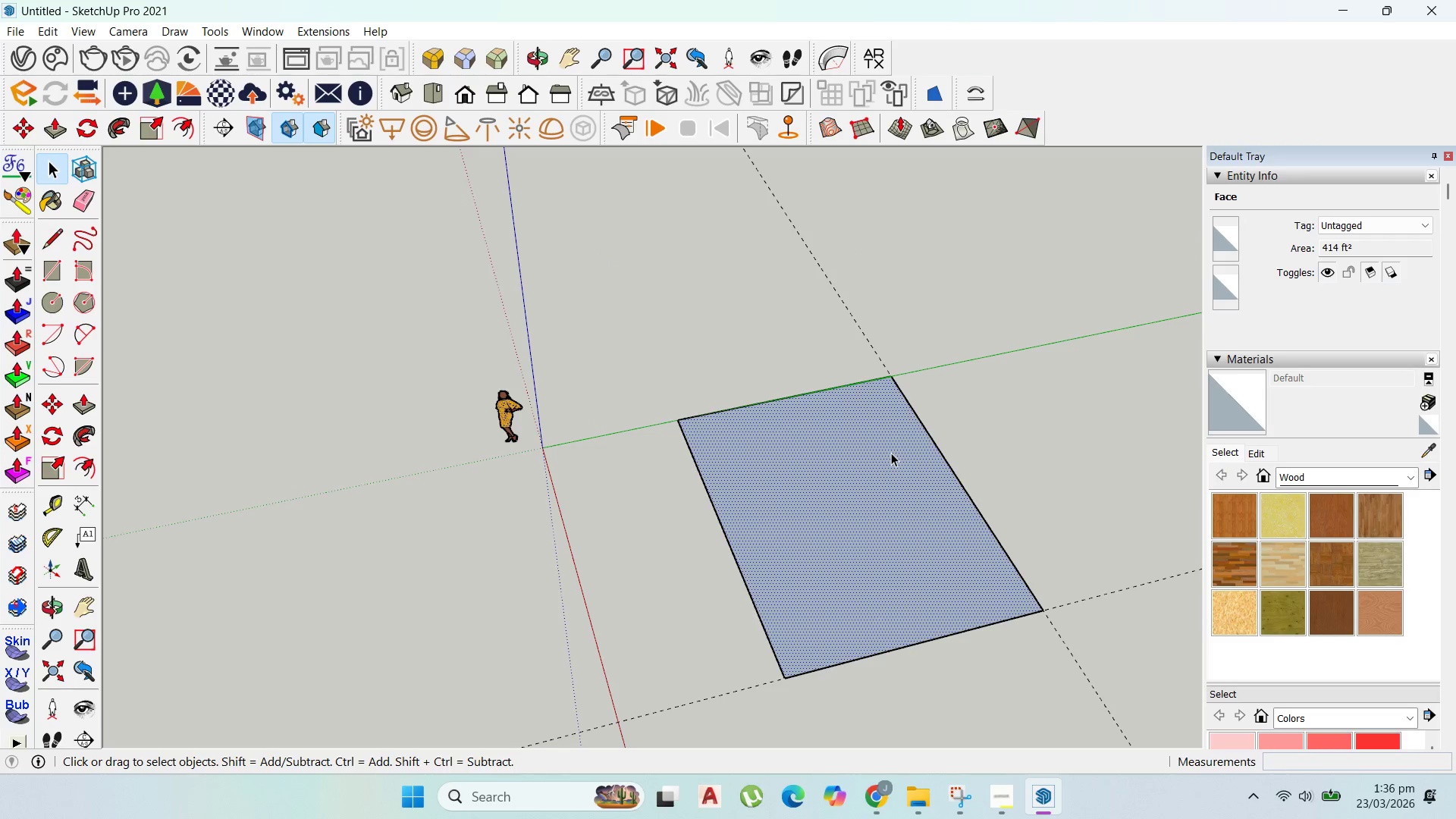 
double_click([891, 453])
 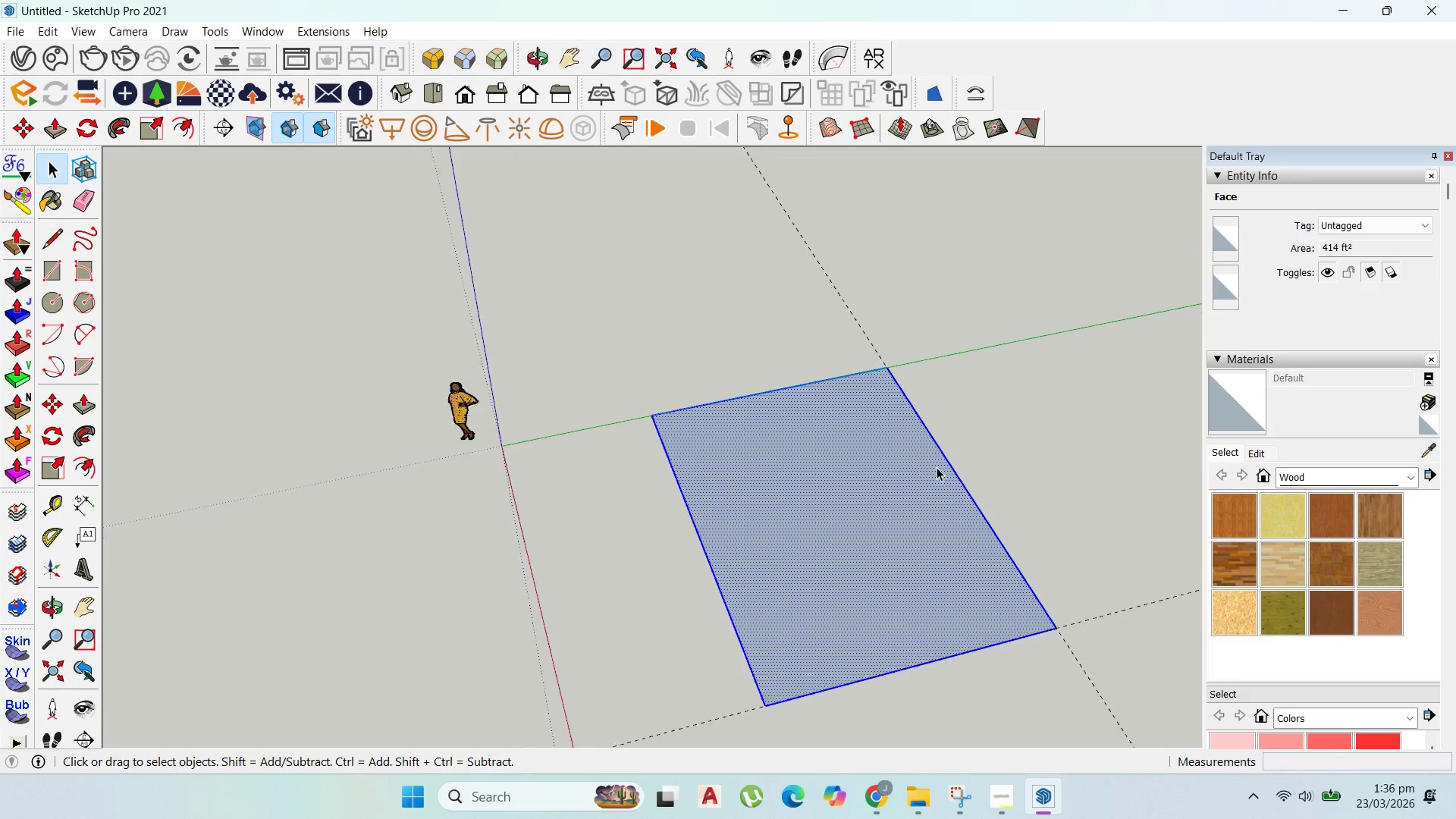 
scroll: coordinate [936, 466], scroll_direction: up, amount: 2.0
 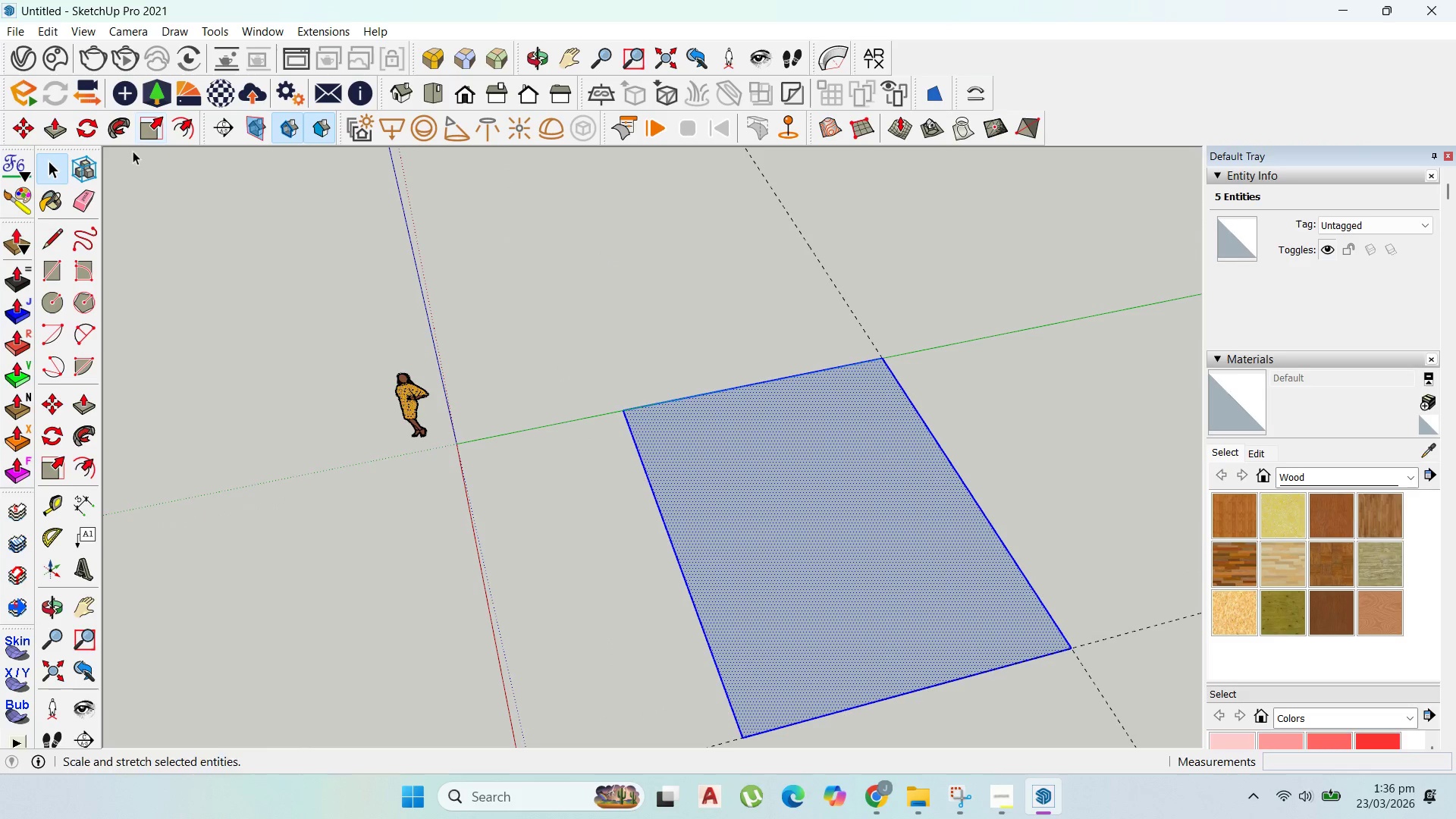 
scroll: coordinate [481, 528], scroll_direction: down, amount: 3.0
 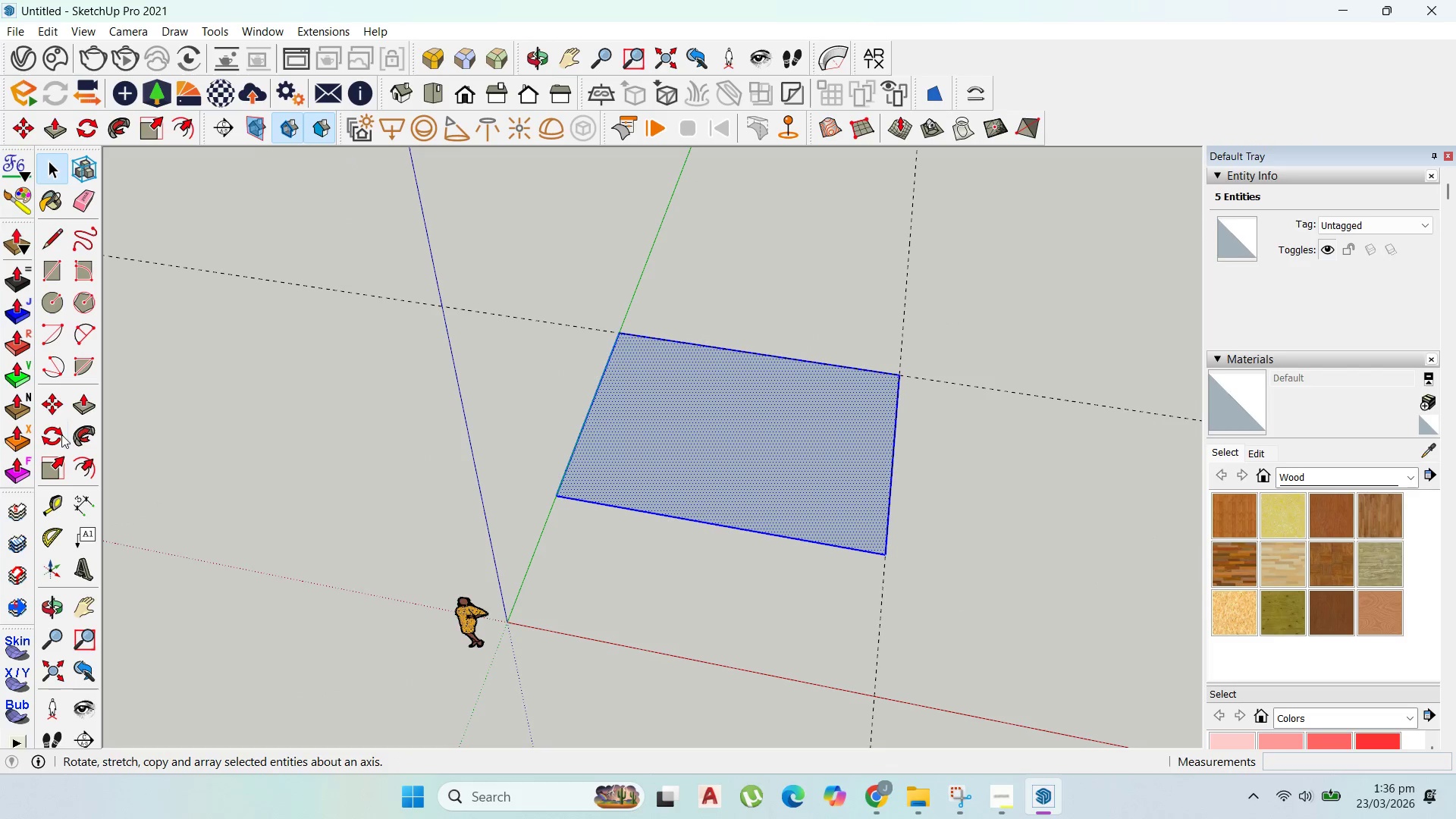 
left_click([46, 495])
 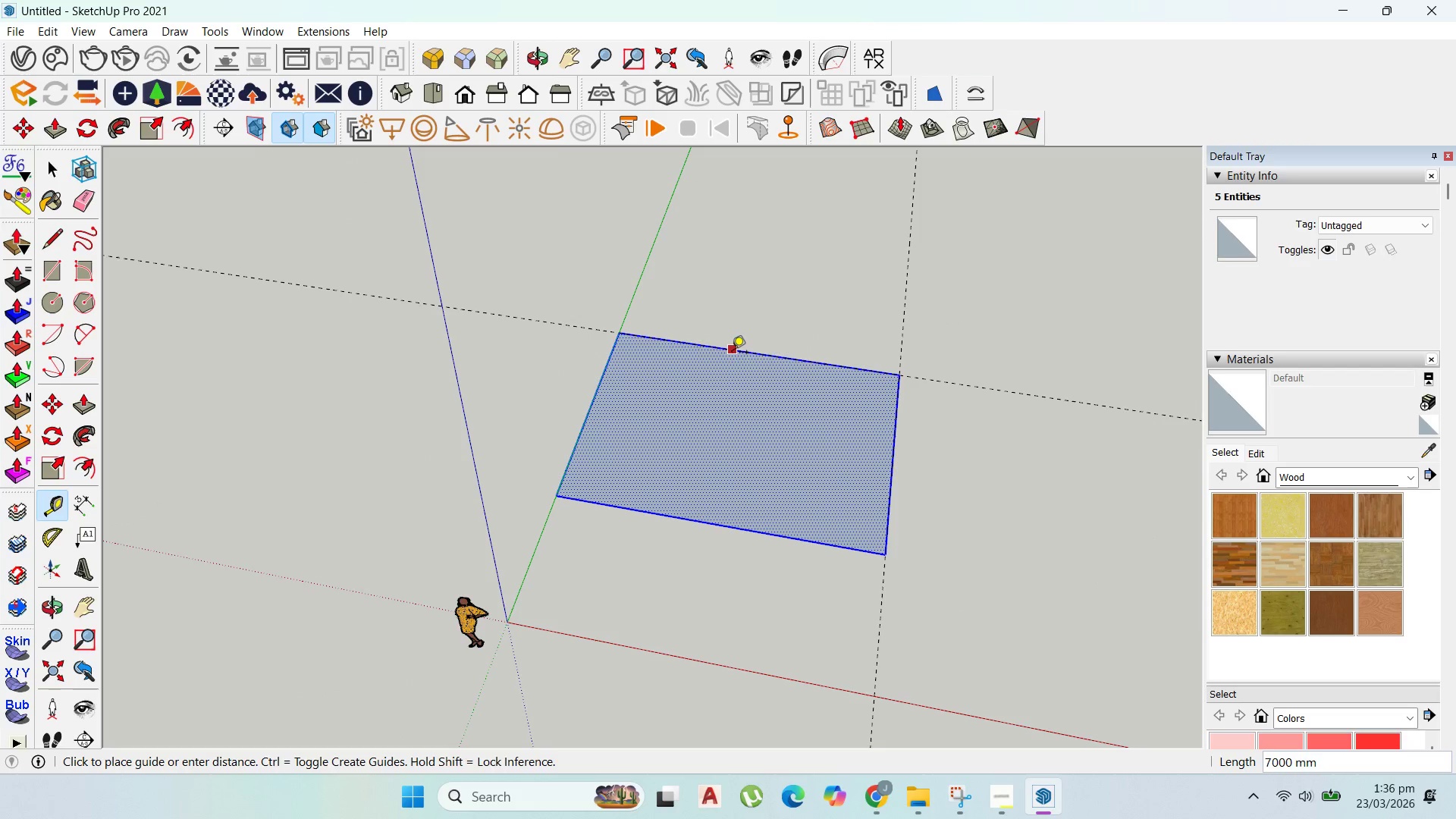 
scroll: coordinate [720, 393], scroll_direction: up, amount: 2.0
 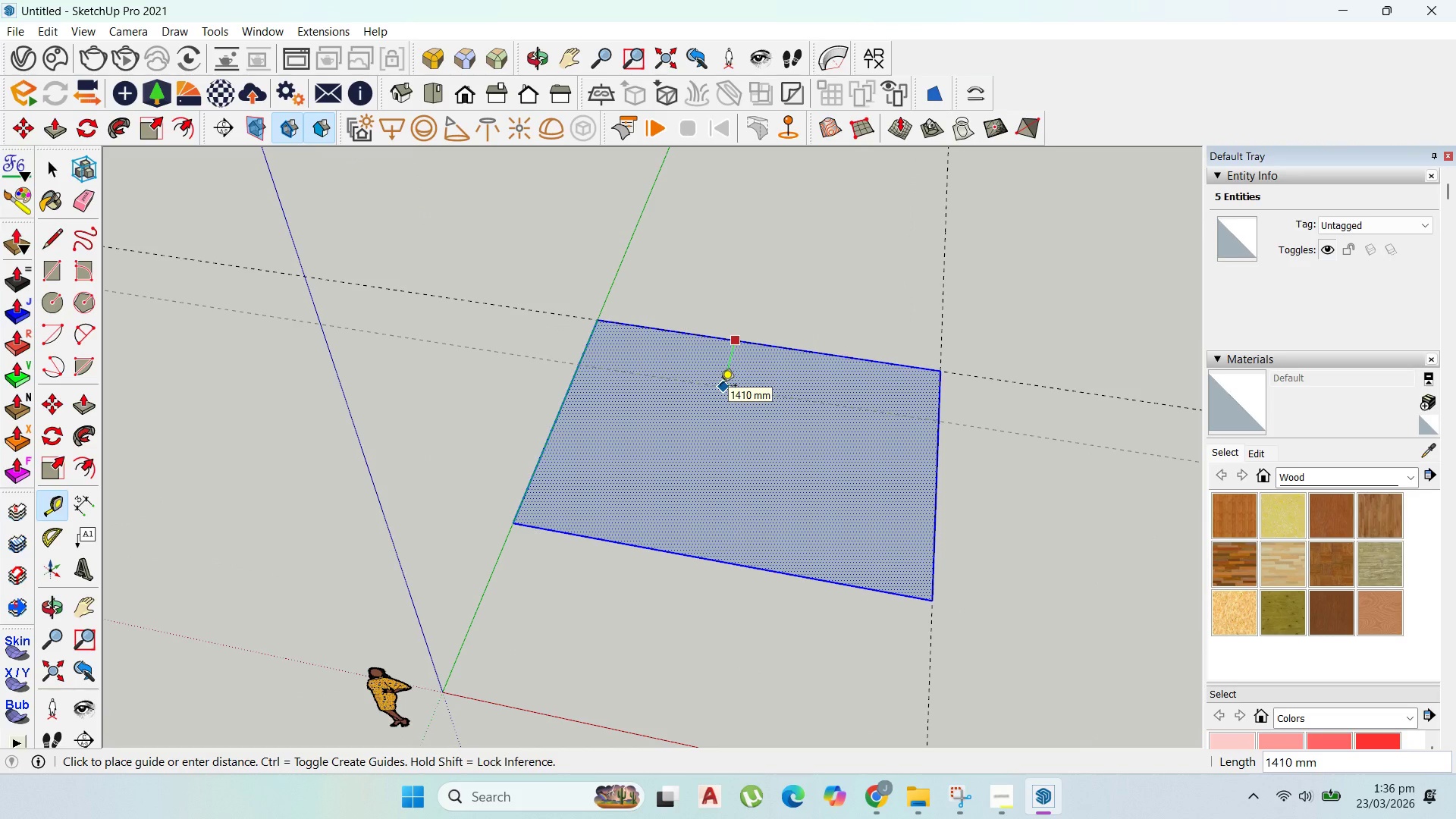 
type(200)
 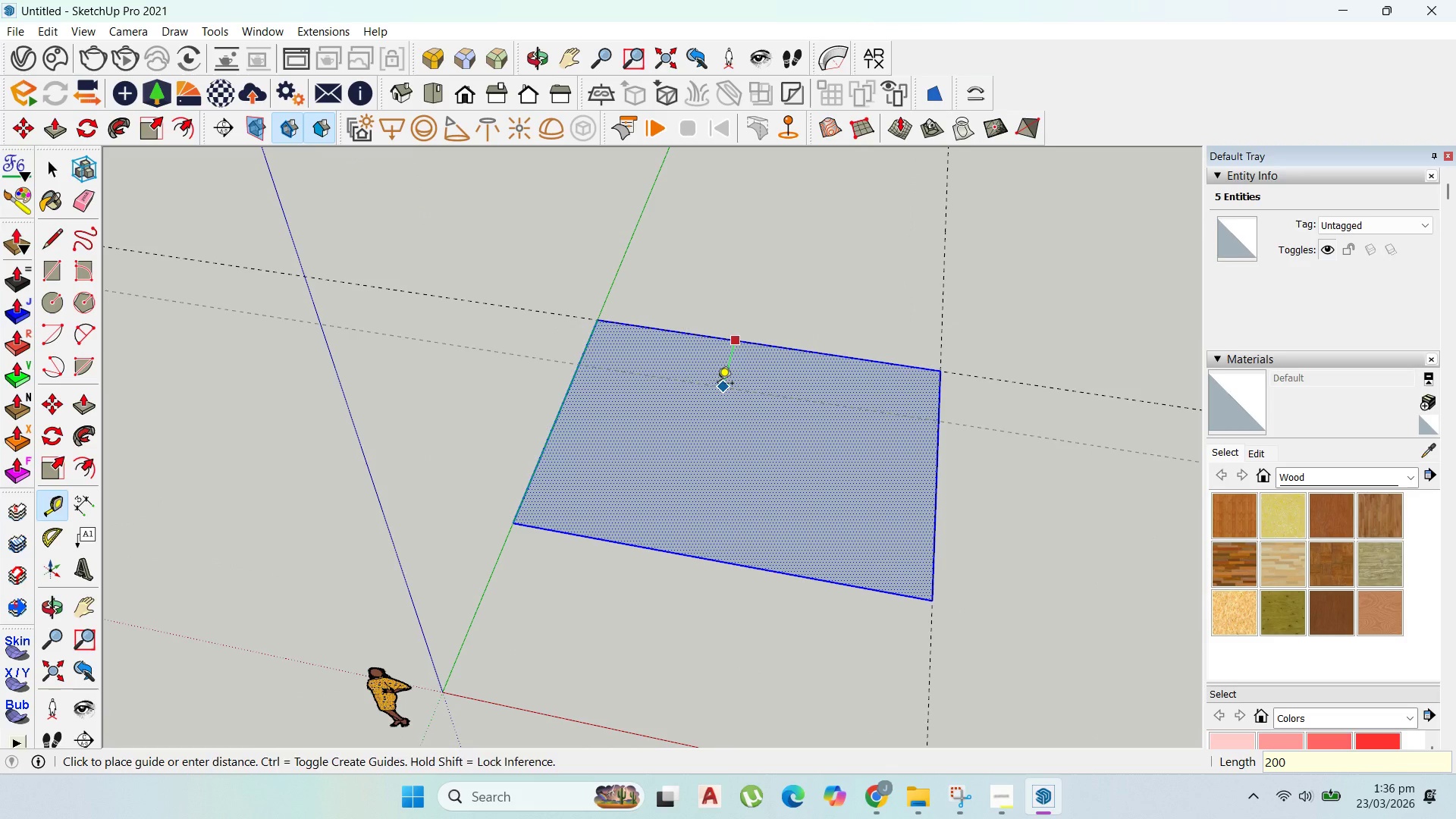 
key(Enter)
 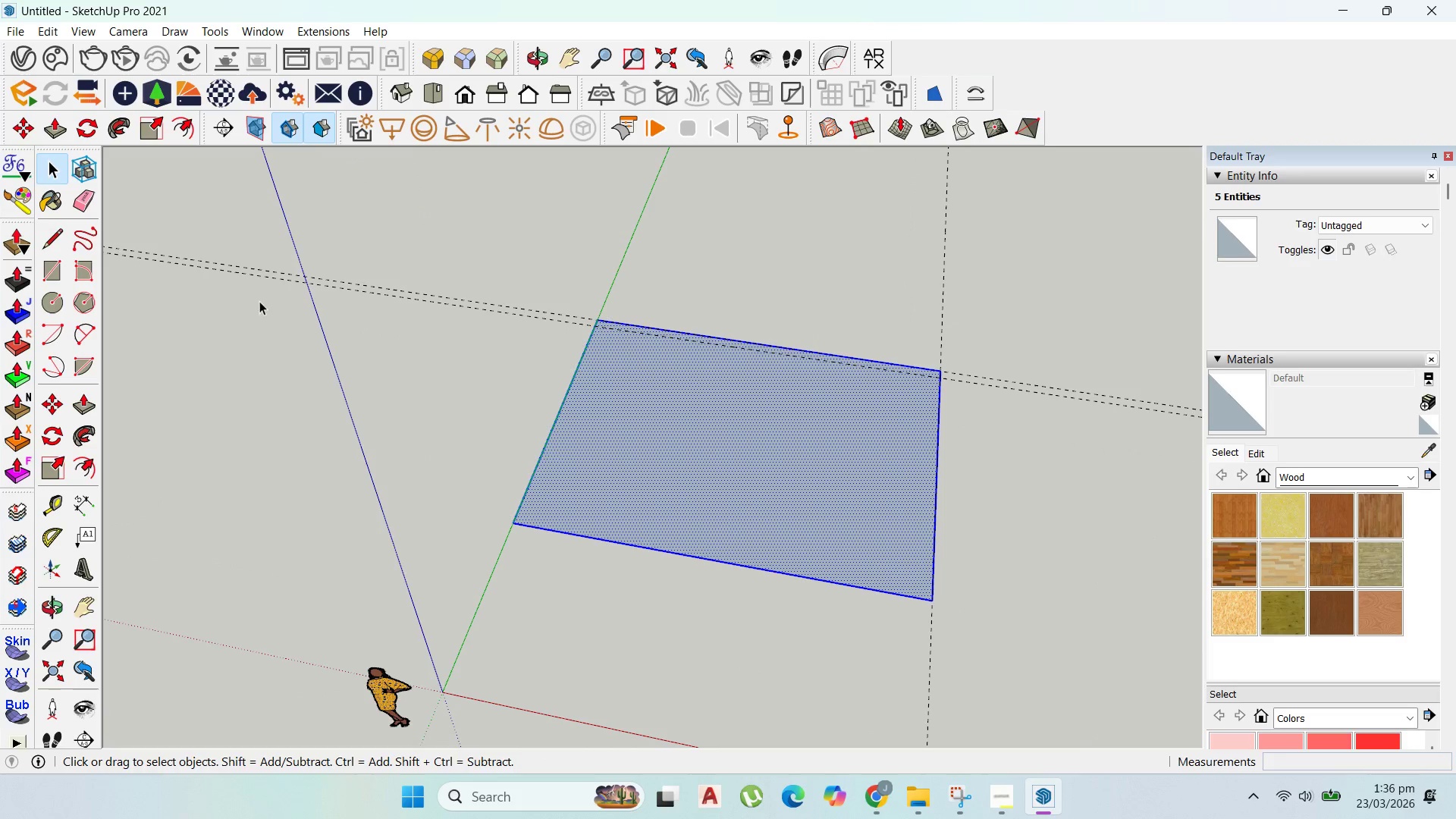 
double_click([664, 447])
 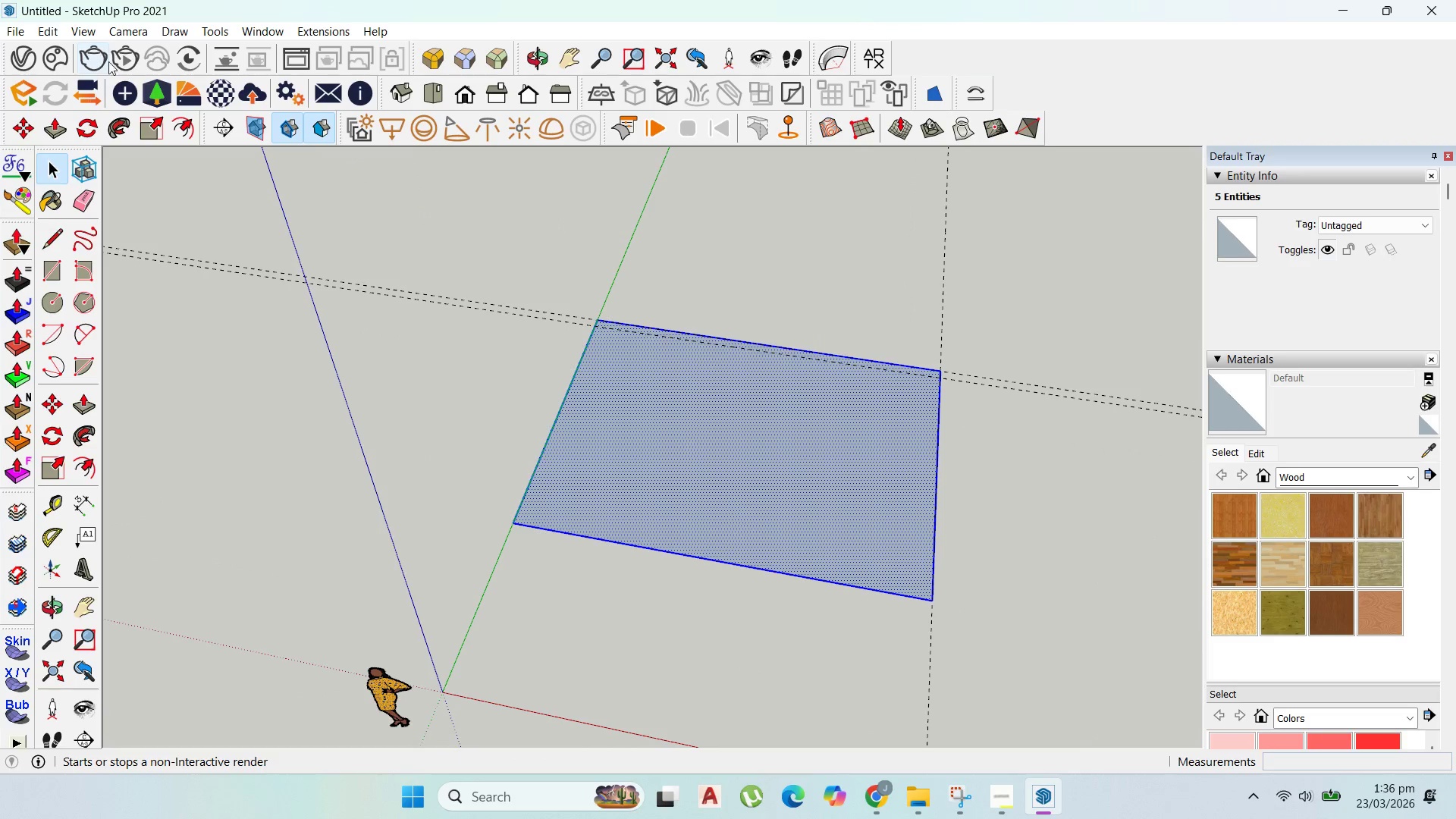 
left_click([140, 128])
 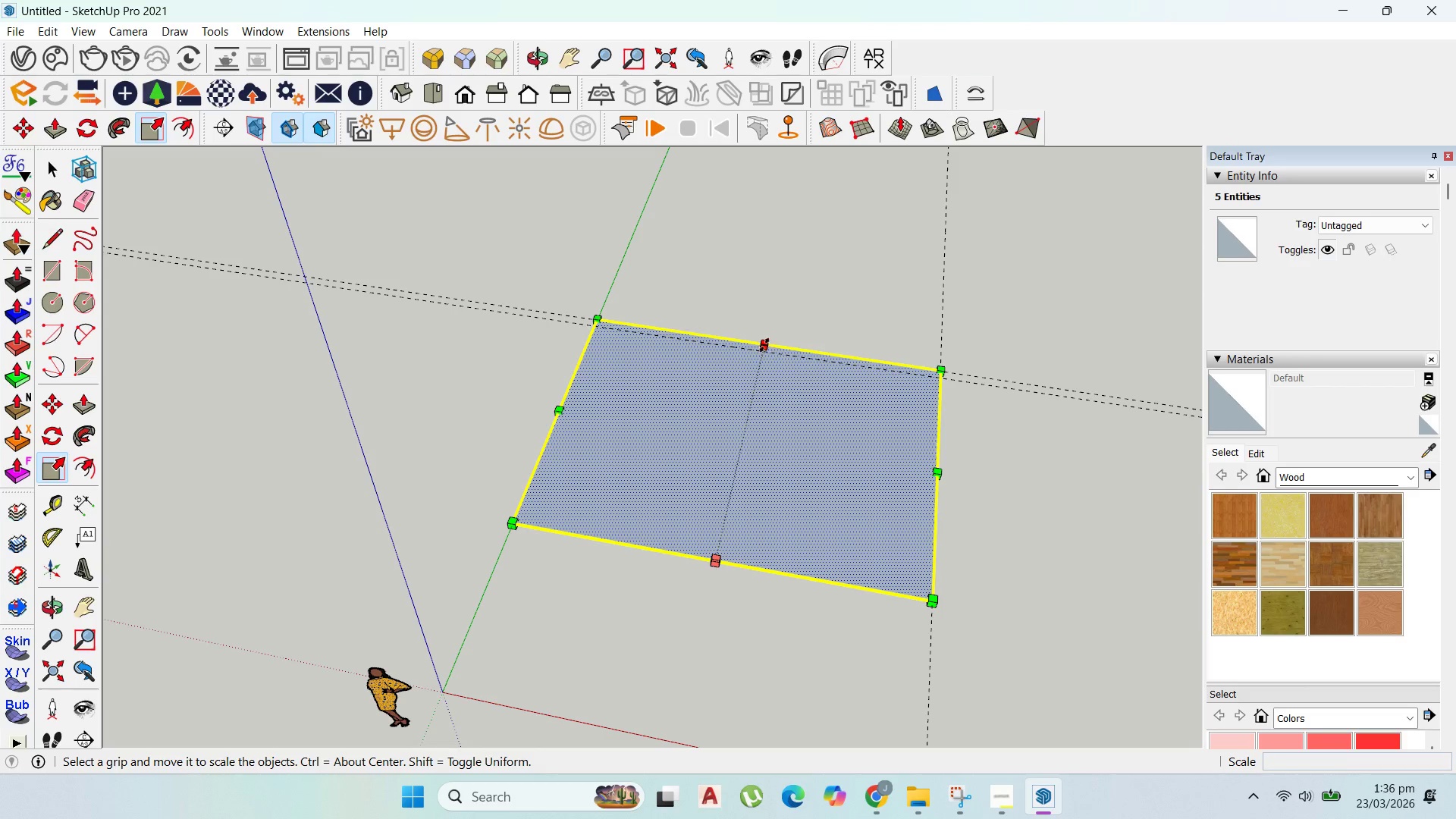 
left_click_drag(start_coordinate=[764, 344], to_coordinate=[762, 350])
 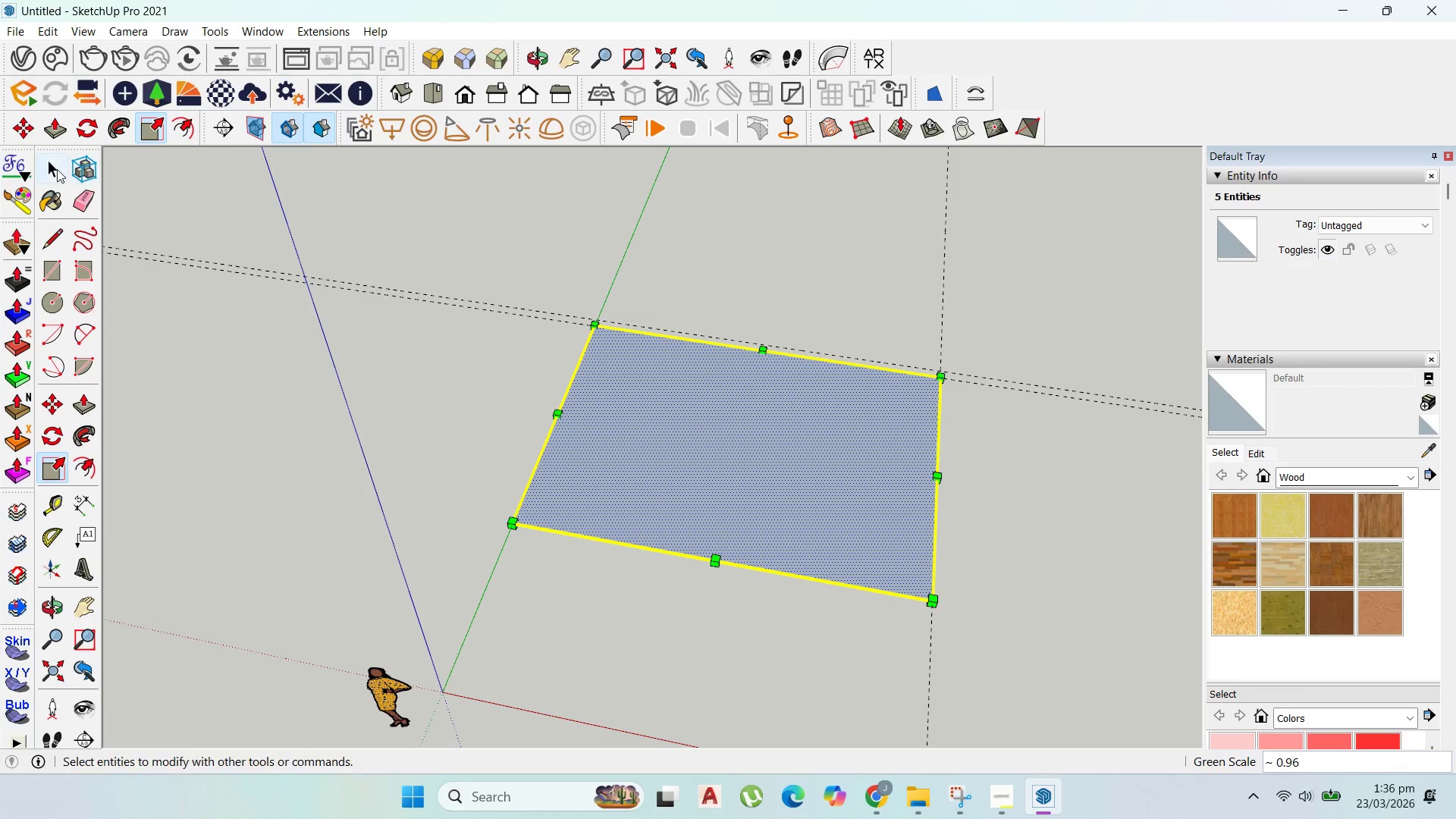 
left_click_drag(start_coordinate=[49, 166], to_coordinate=[62, 174])
 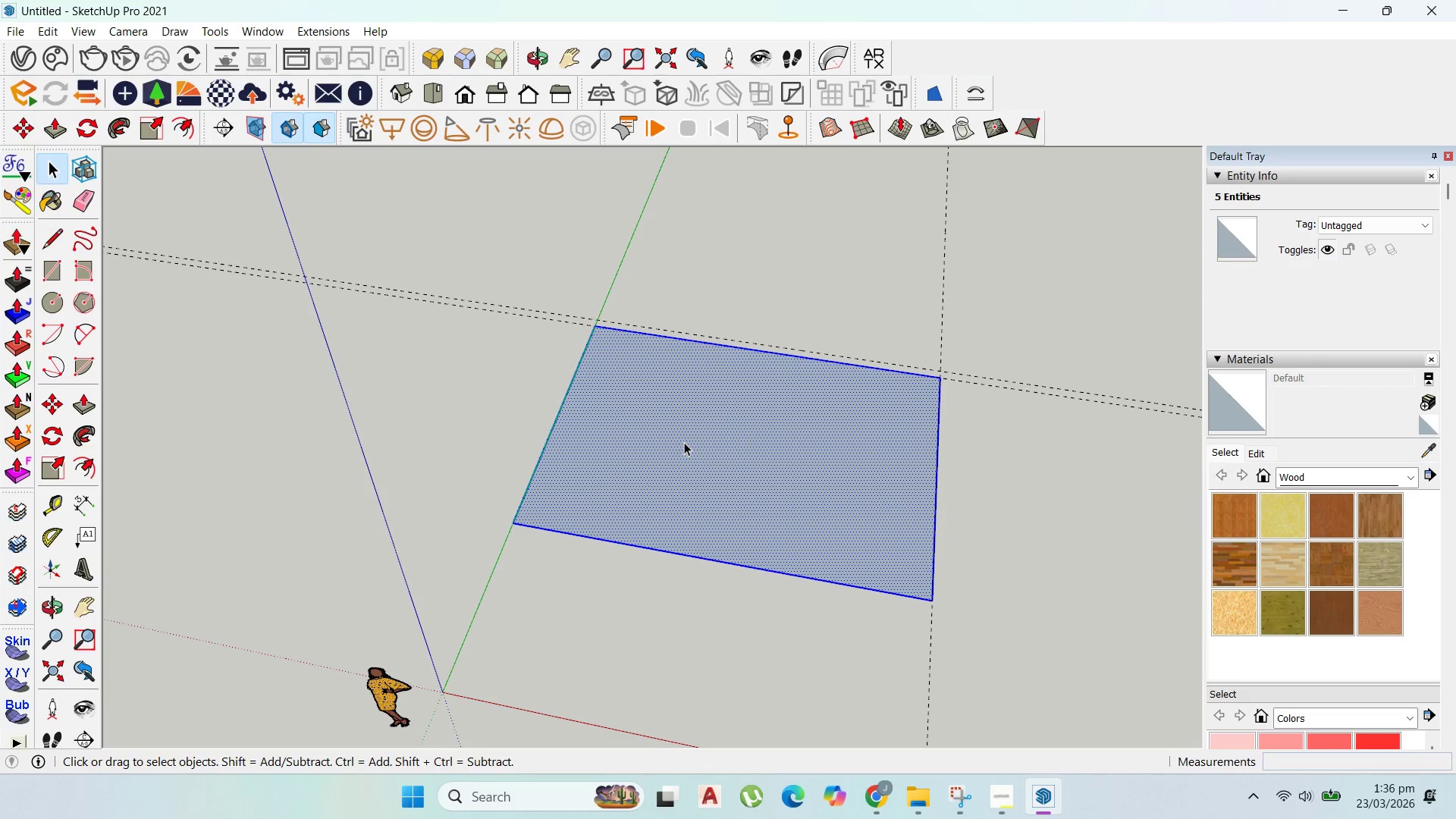 
double_click([684, 441])
 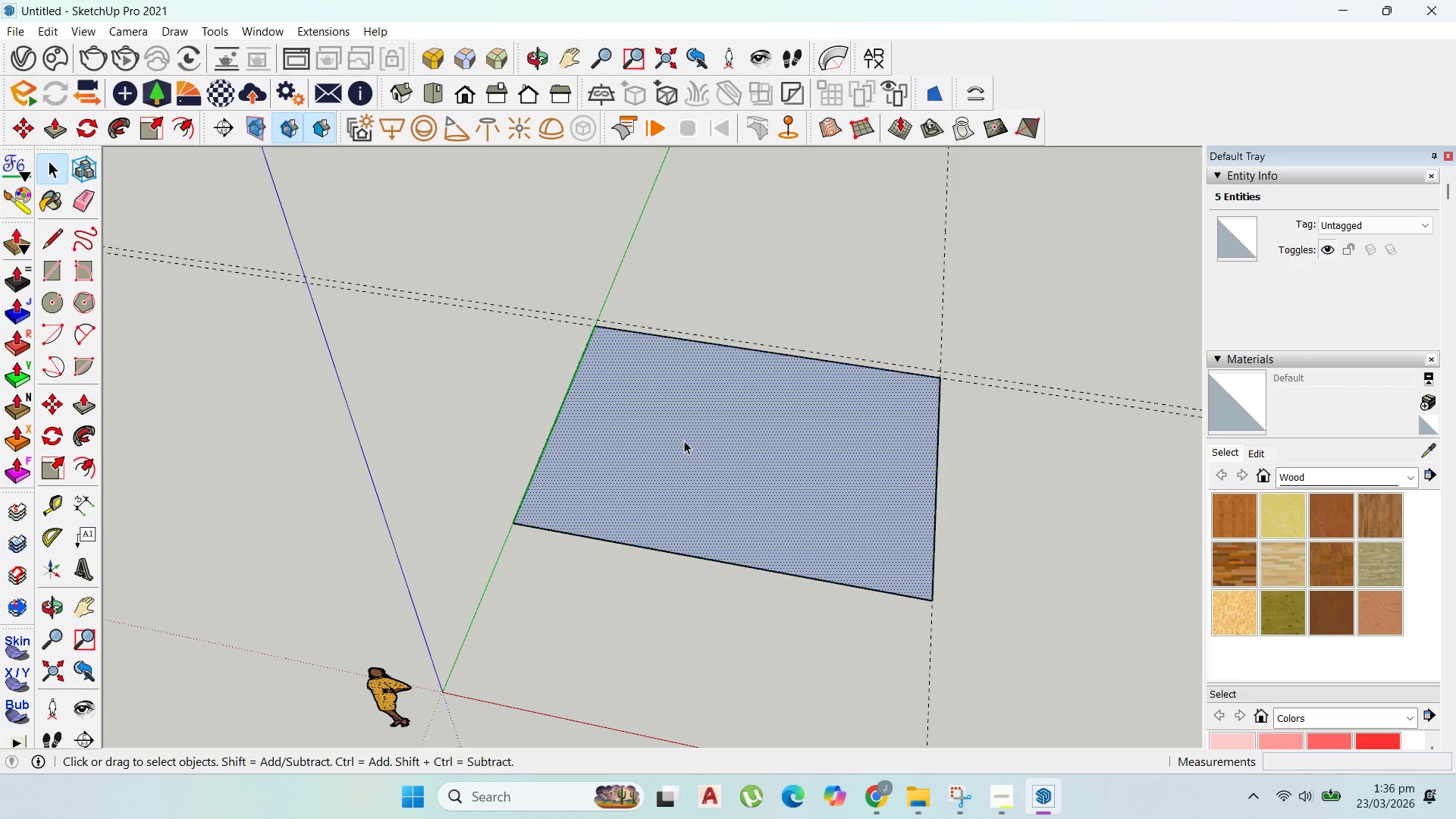 
right_click([684, 441])
 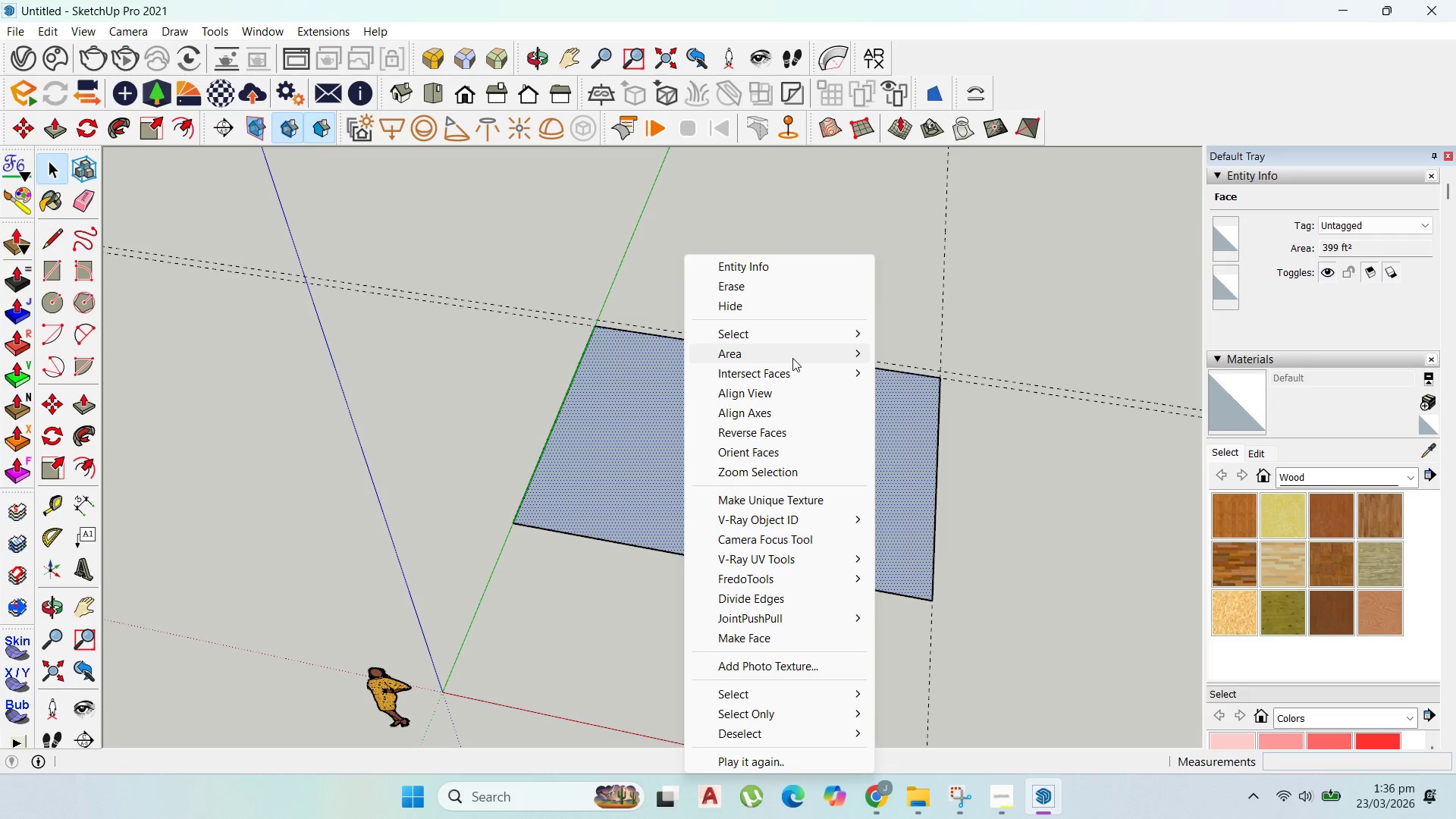 
double_click([930, 353])
 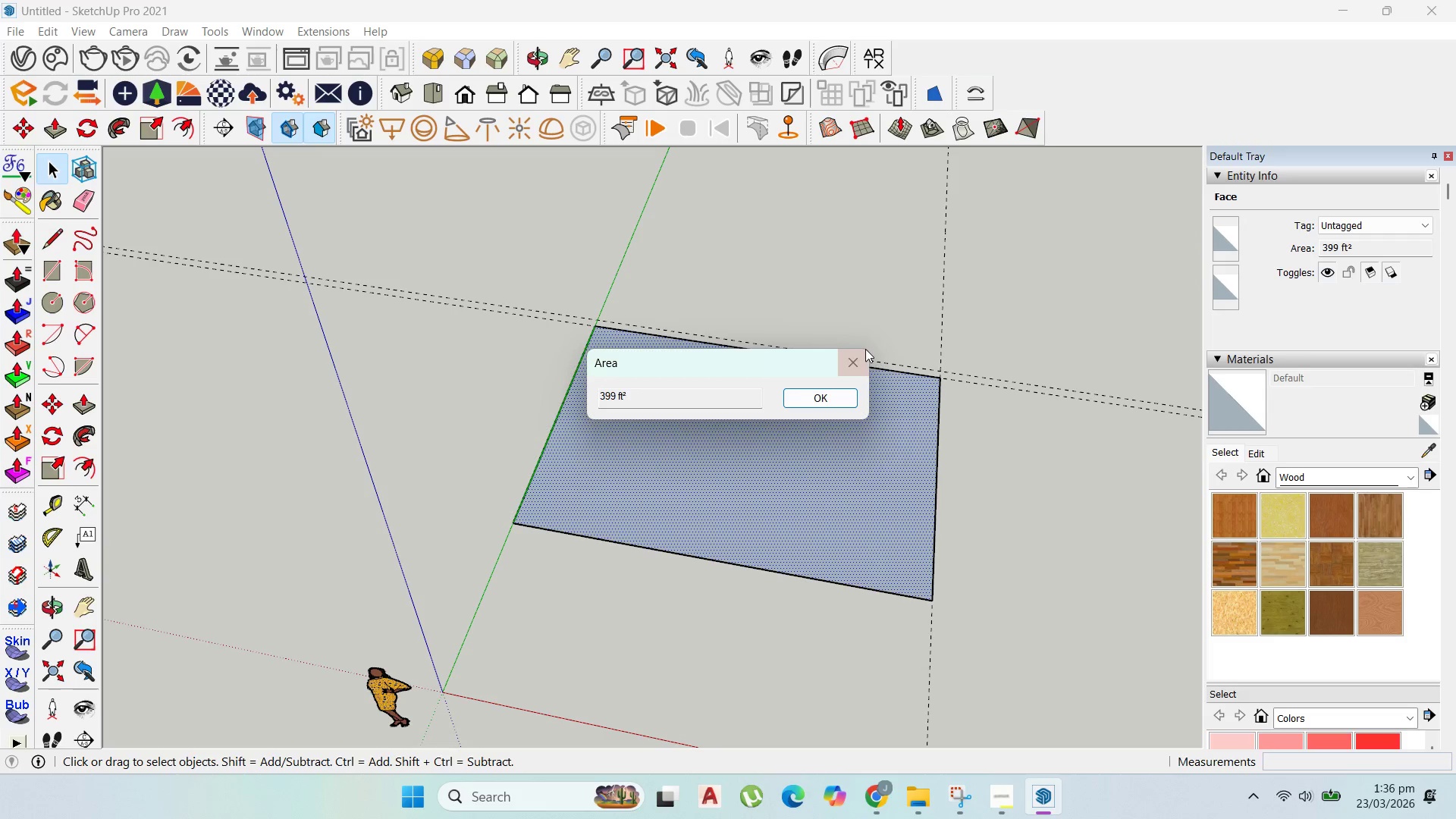 
left_click([865, 349])
 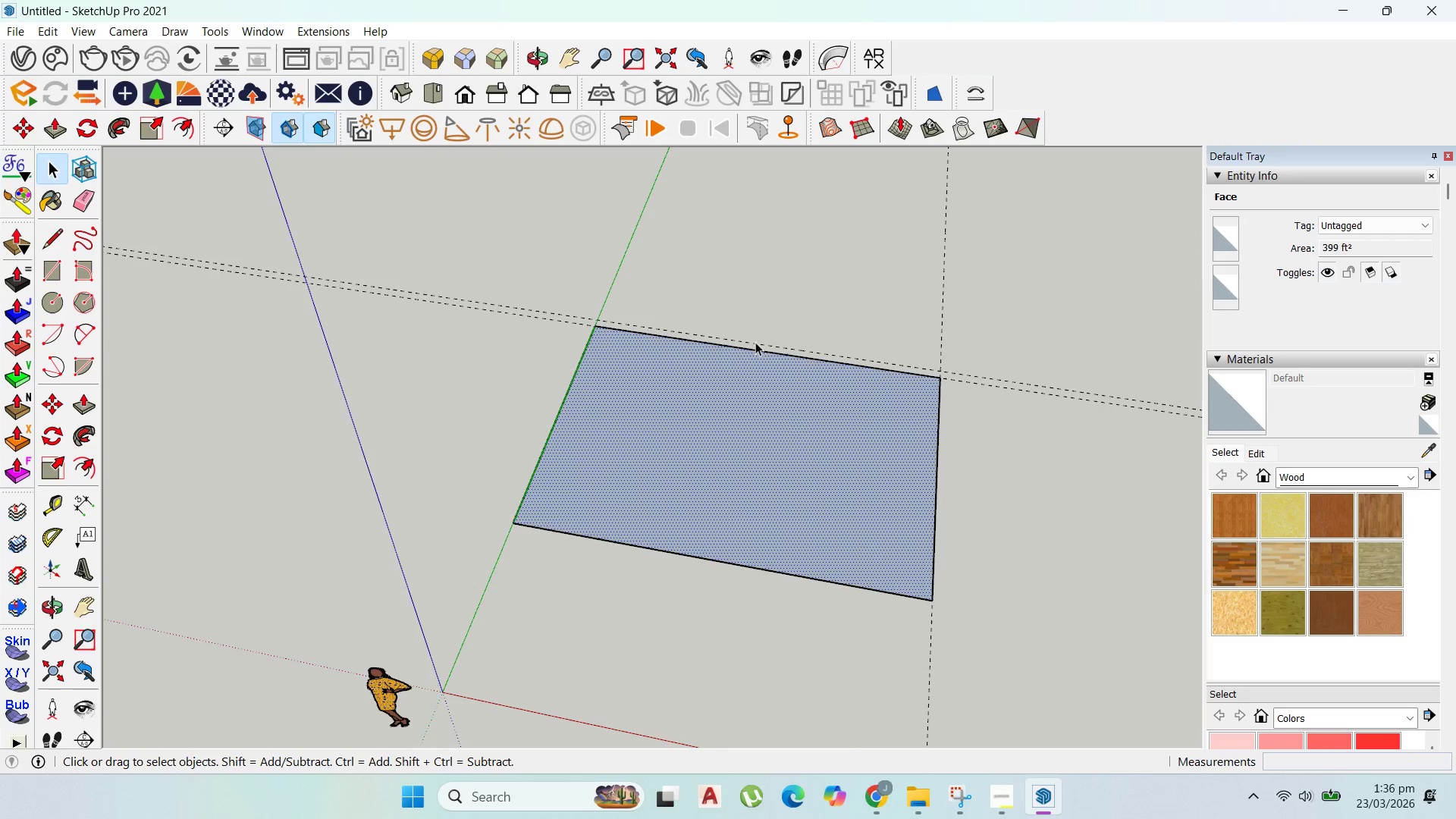 
left_click_drag(start_coordinate=[995, 421], to_coordinate=[959, 333])
 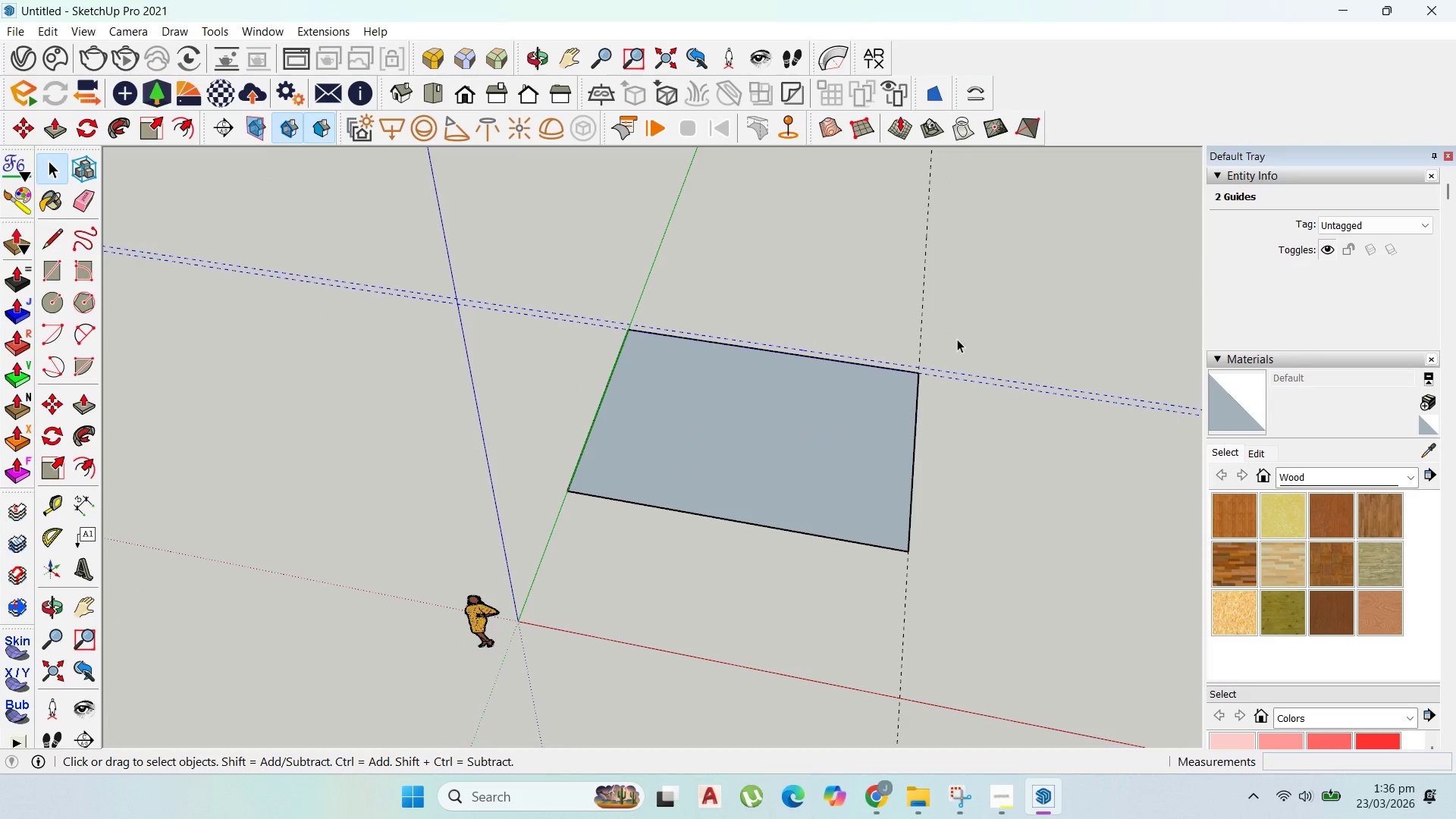 
scroll: coordinate [809, 349], scroll_direction: down, amount: 3.0
 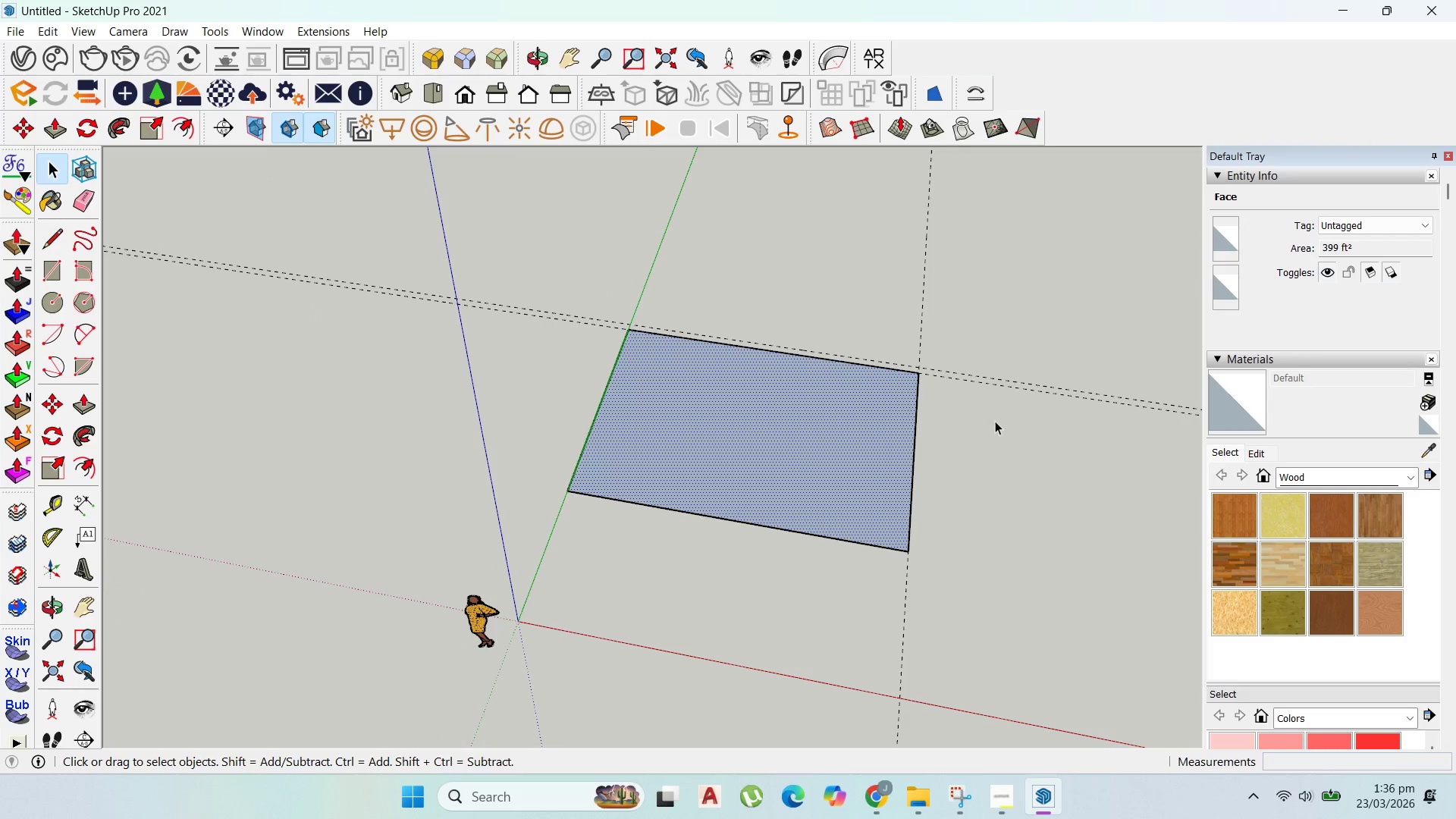 
key(Delete)
 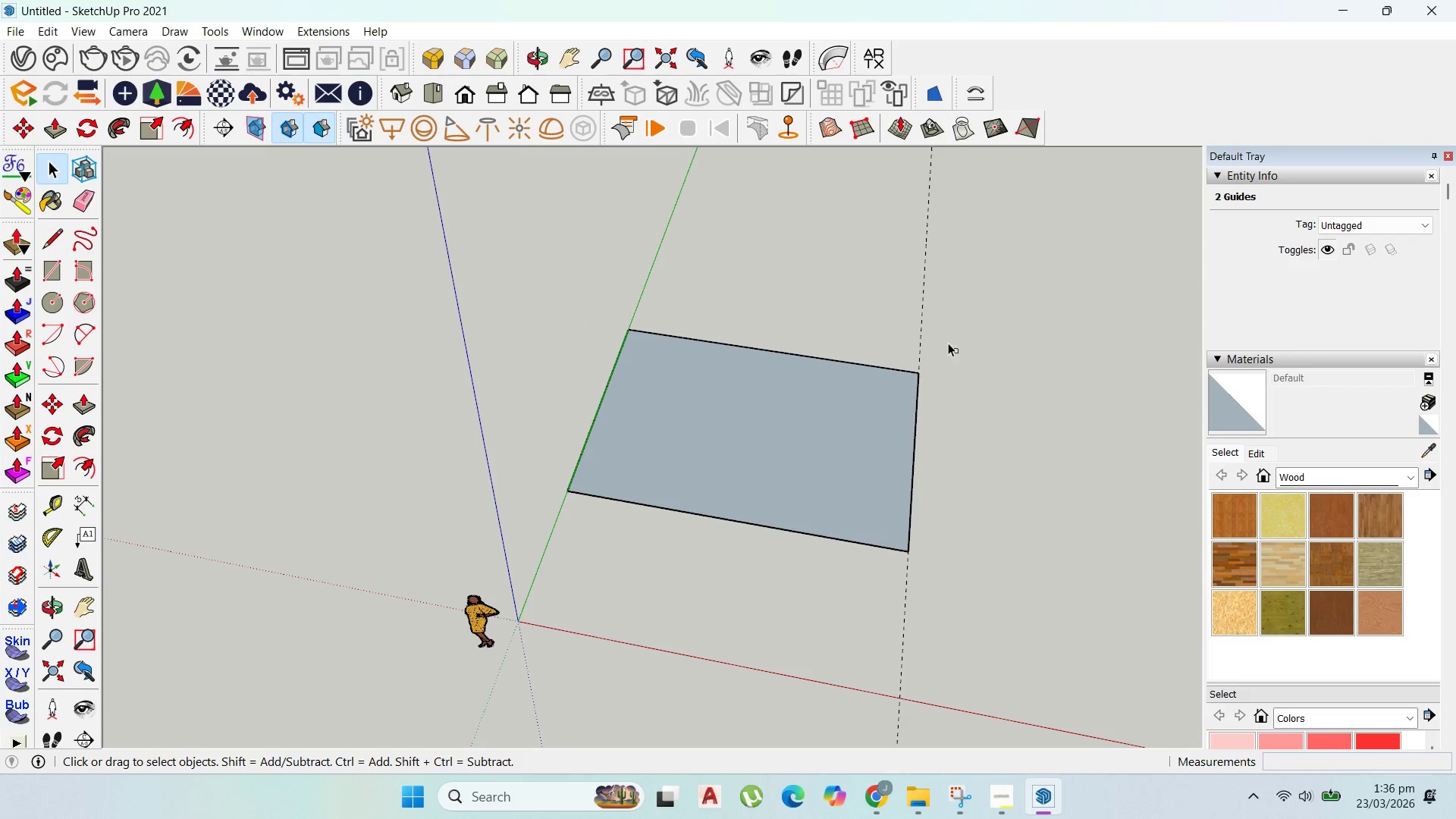 
left_click_drag(start_coordinate=[959, 353], to_coordinate=[915, 319])
 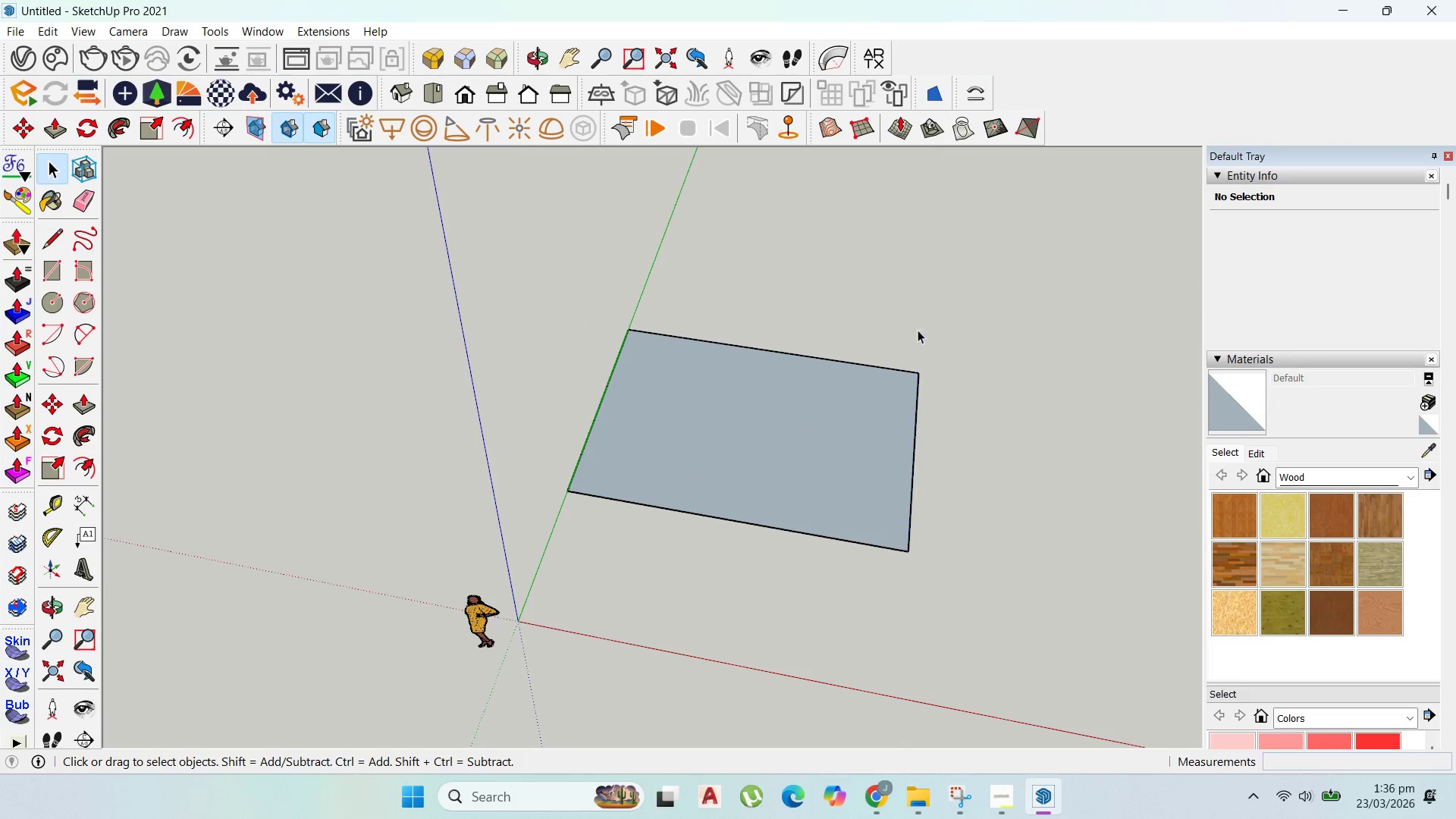 
key(Delete)
 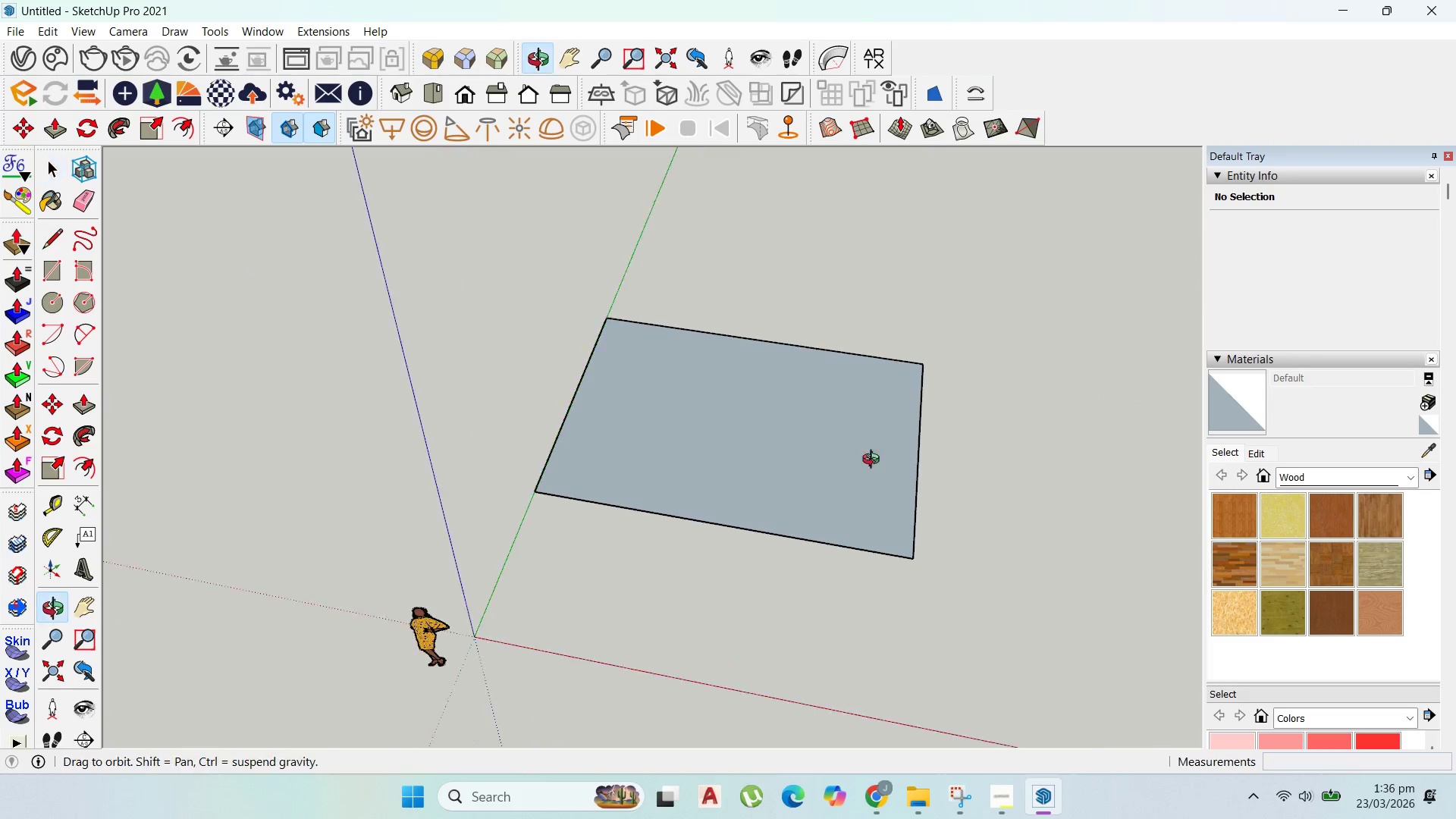 
scroll: coordinate [870, 488], scroll_direction: up, amount: 1.0
 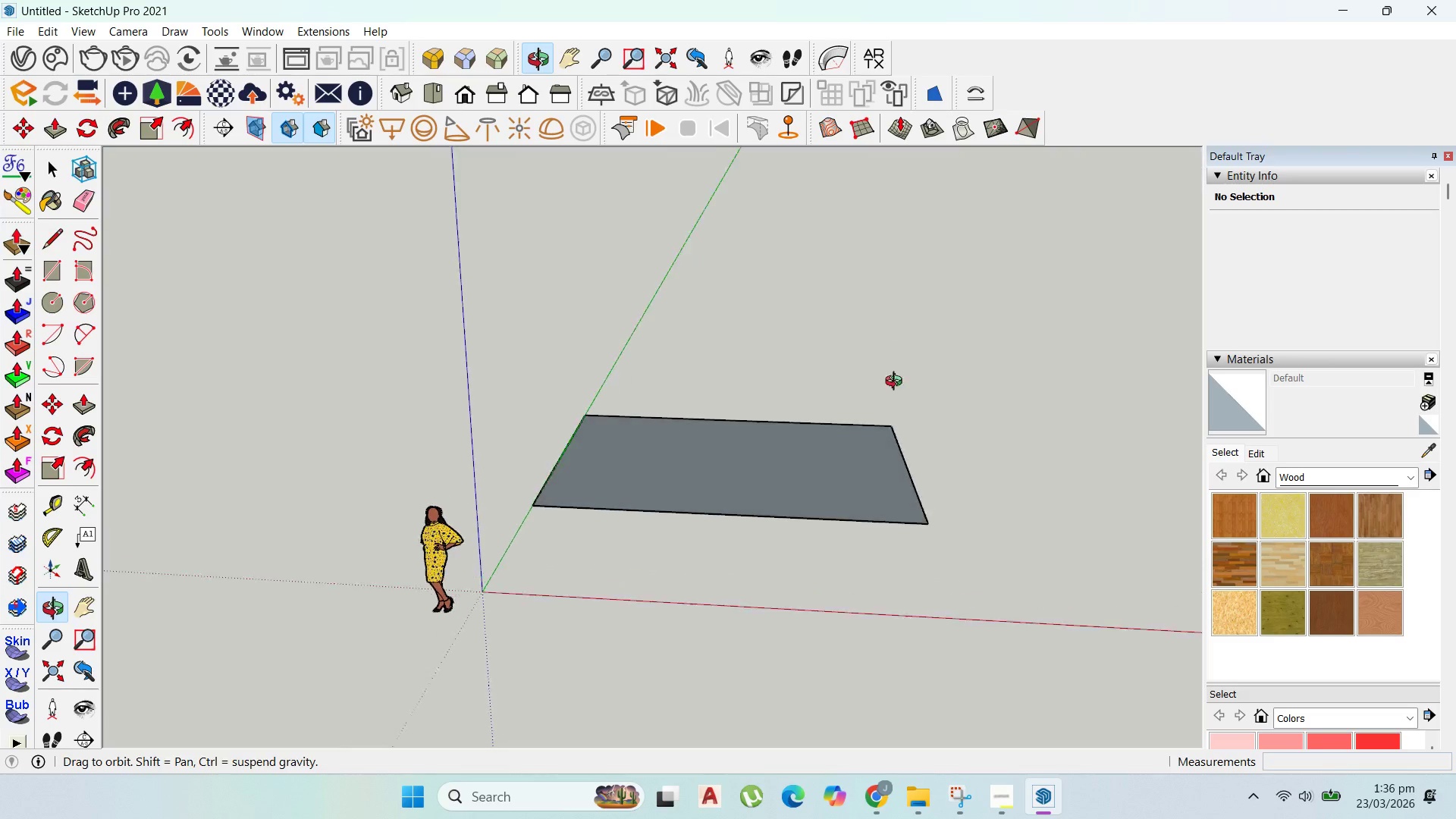 
left_click([849, 462])
 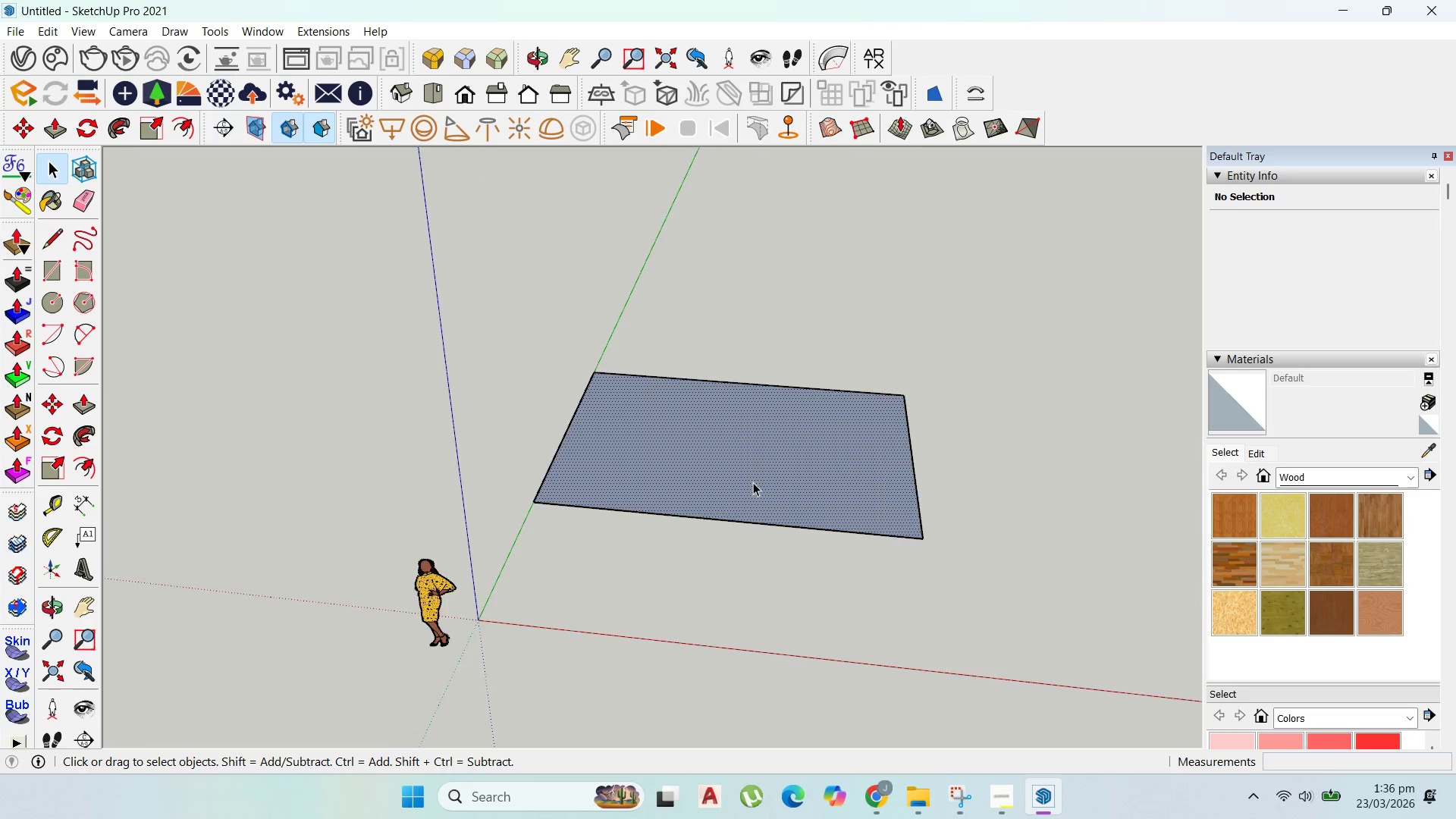 
double_click([752, 474])
 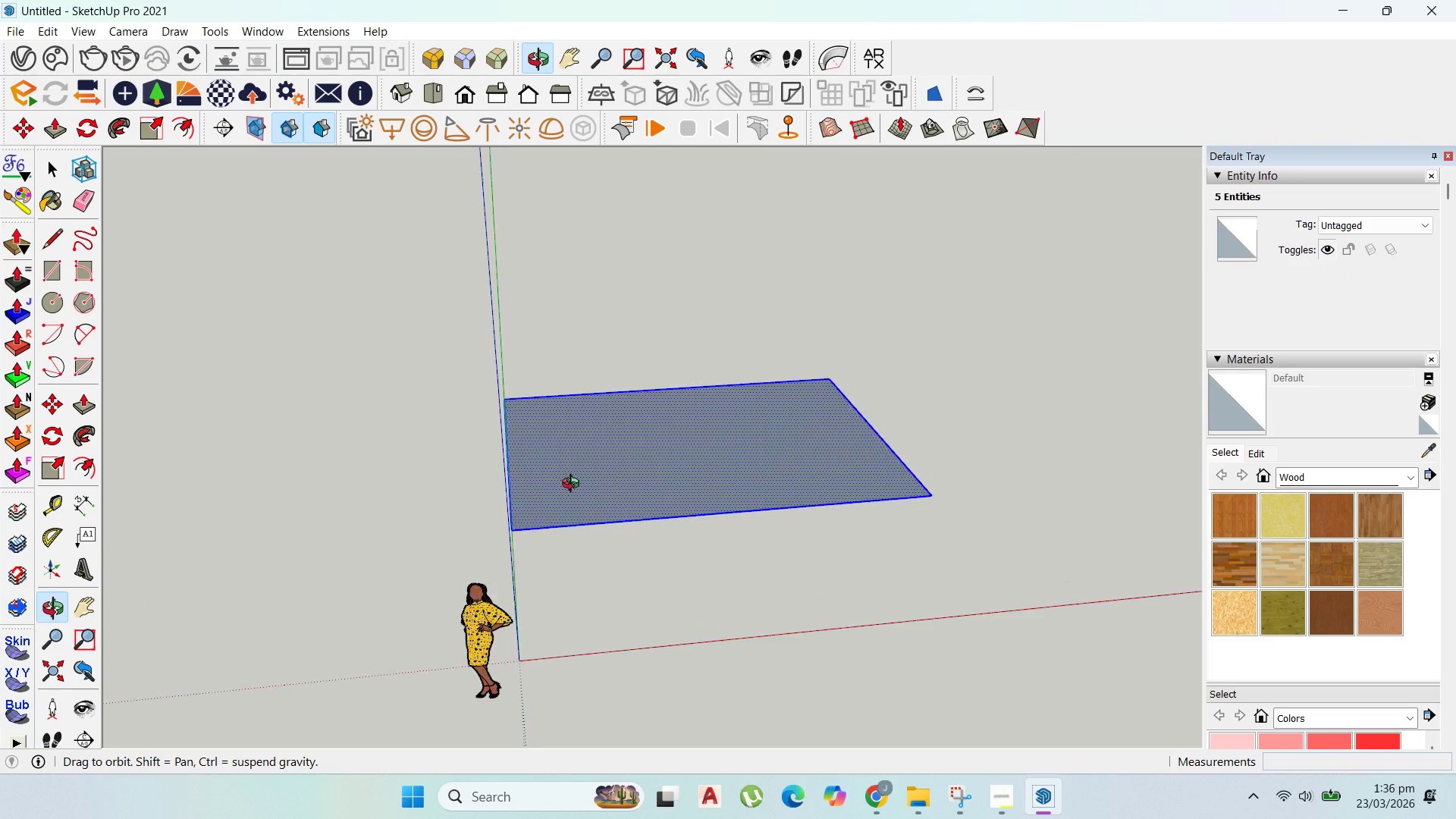 
scroll: coordinate [753, 482], scroll_direction: up, amount: 1.0
 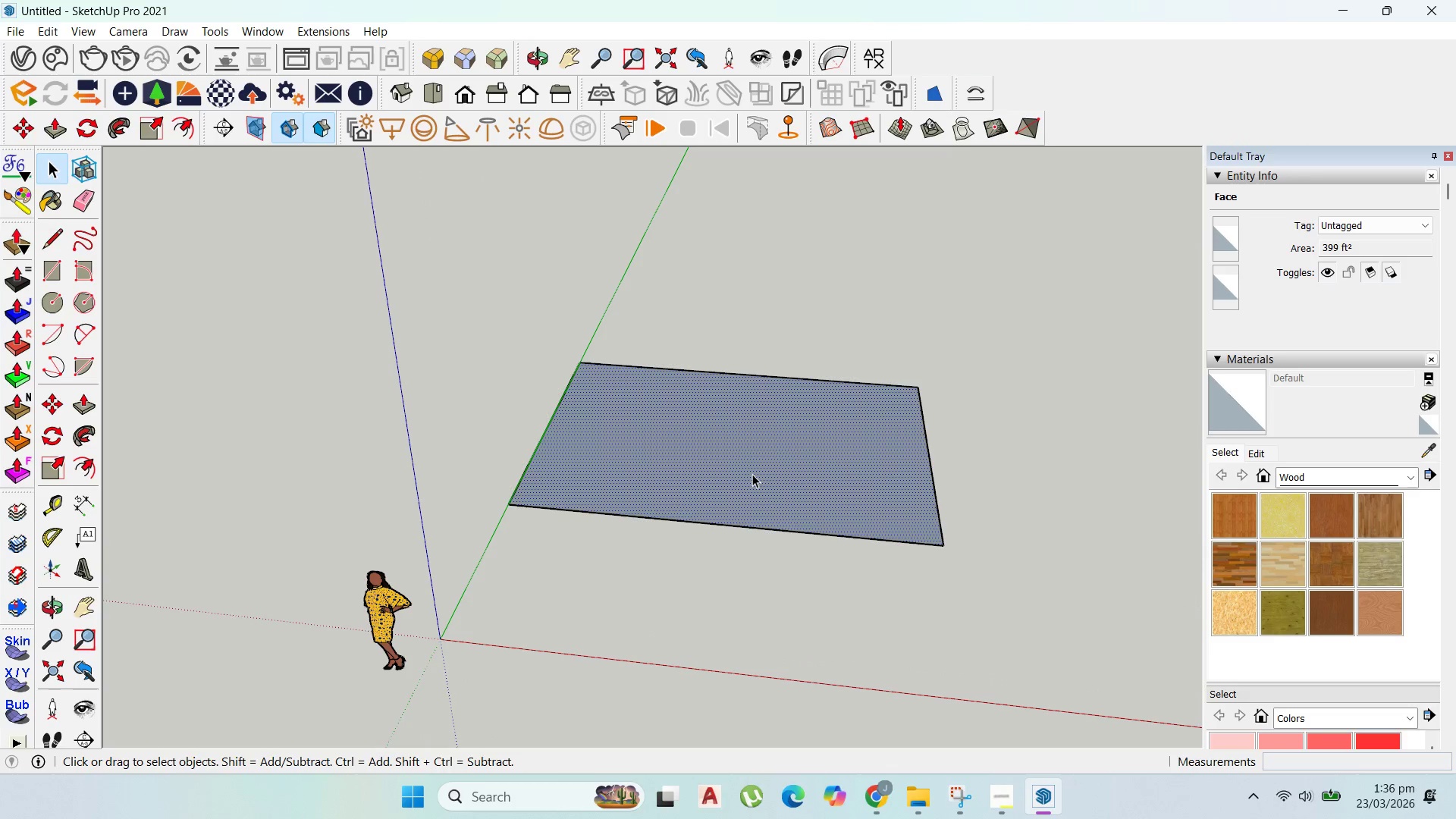 
right_click([592, 478])
 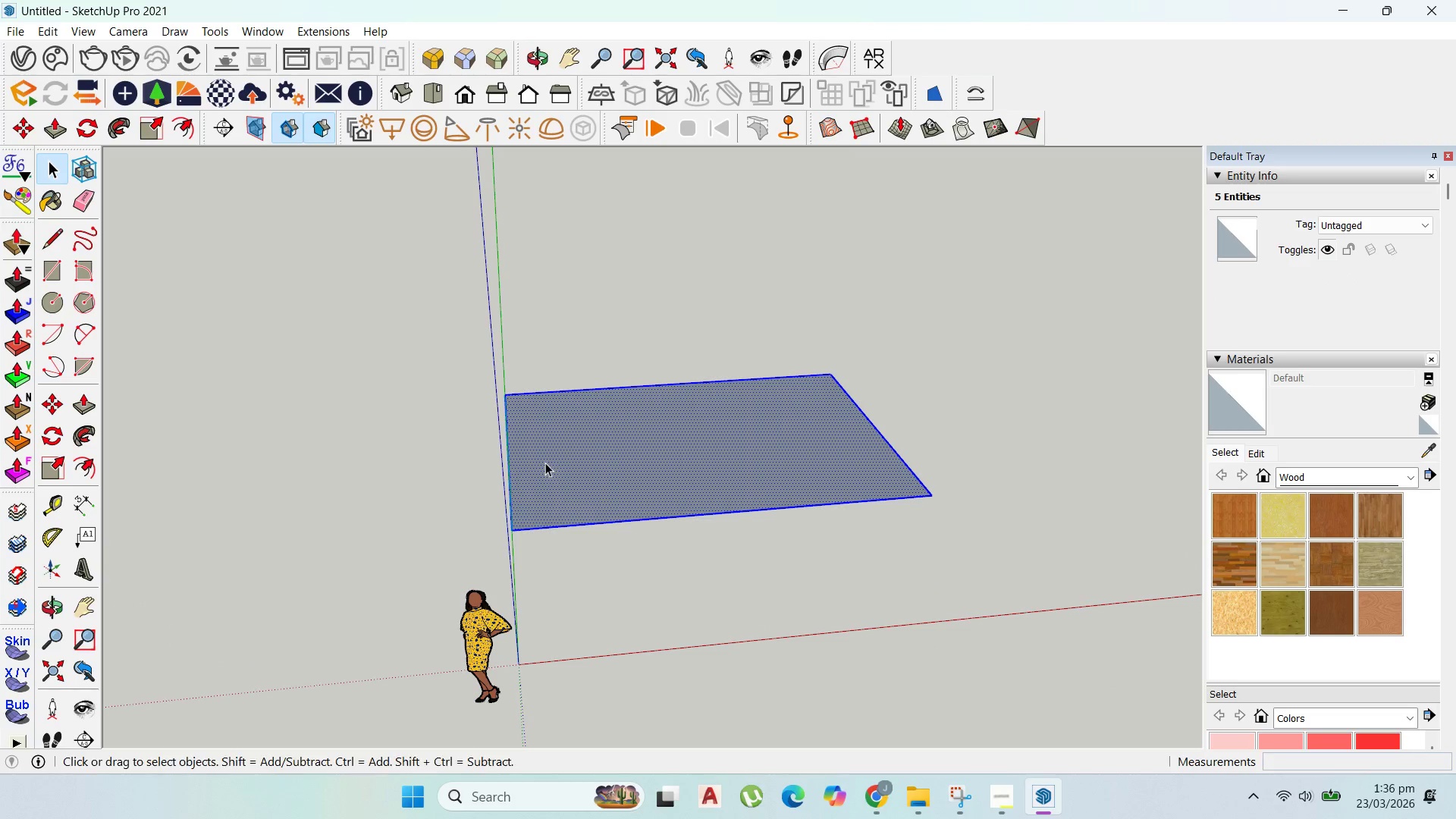 
double_click([544, 499])
 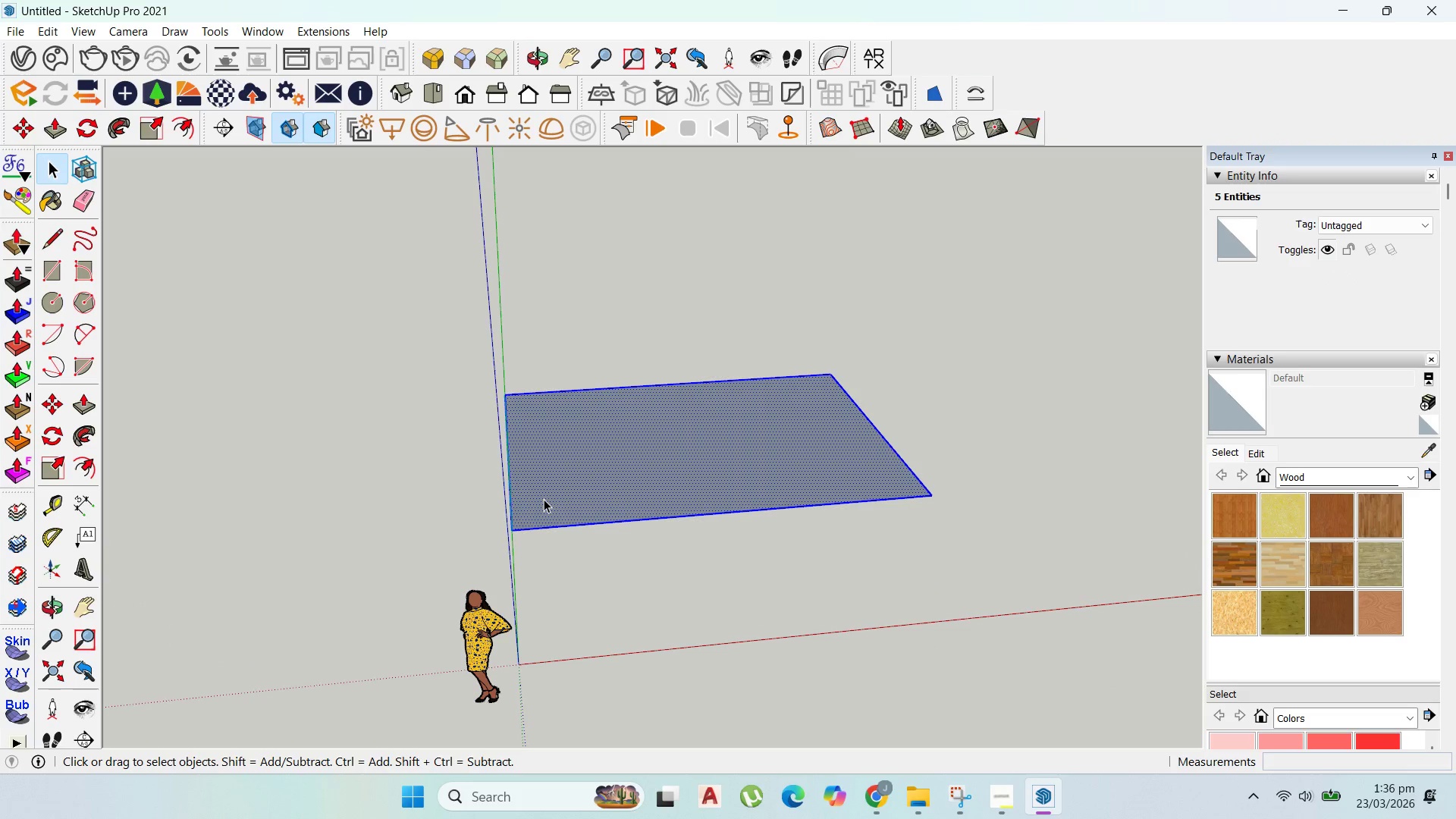 
triple_click([544, 499])
 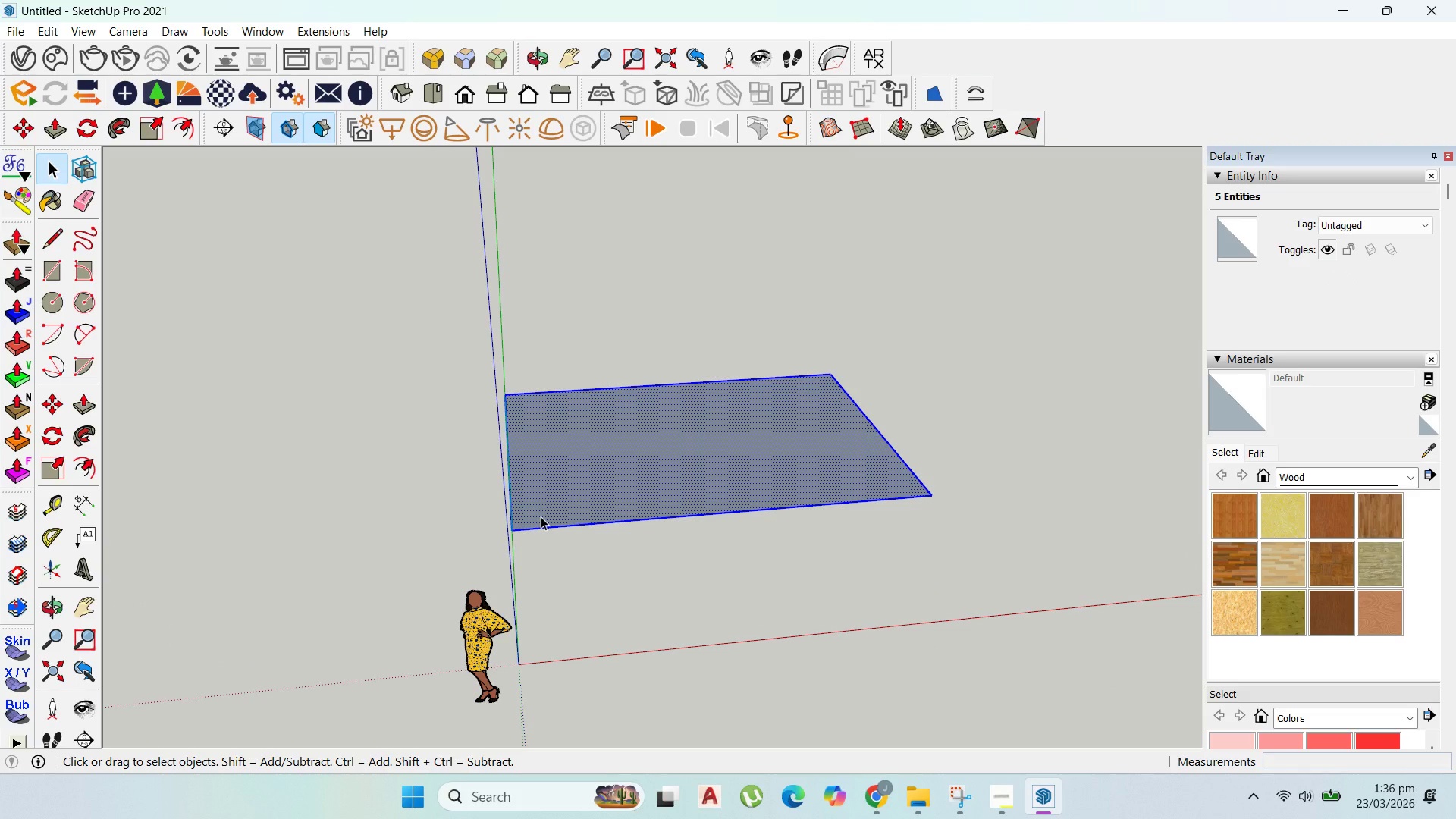 
key(M)
 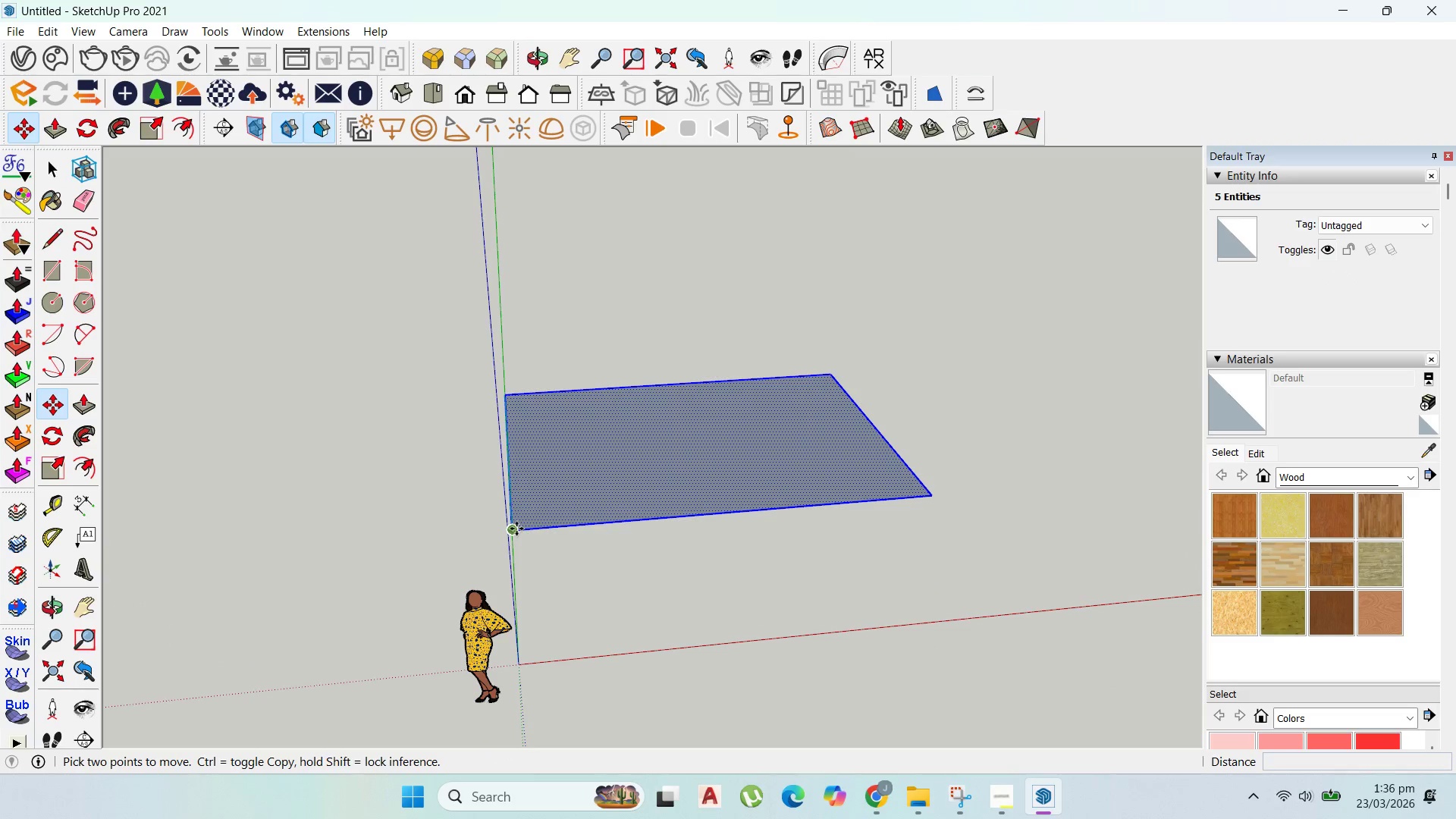 
left_click_drag(start_coordinate=[516, 529], to_coordinate=[516, 575])
 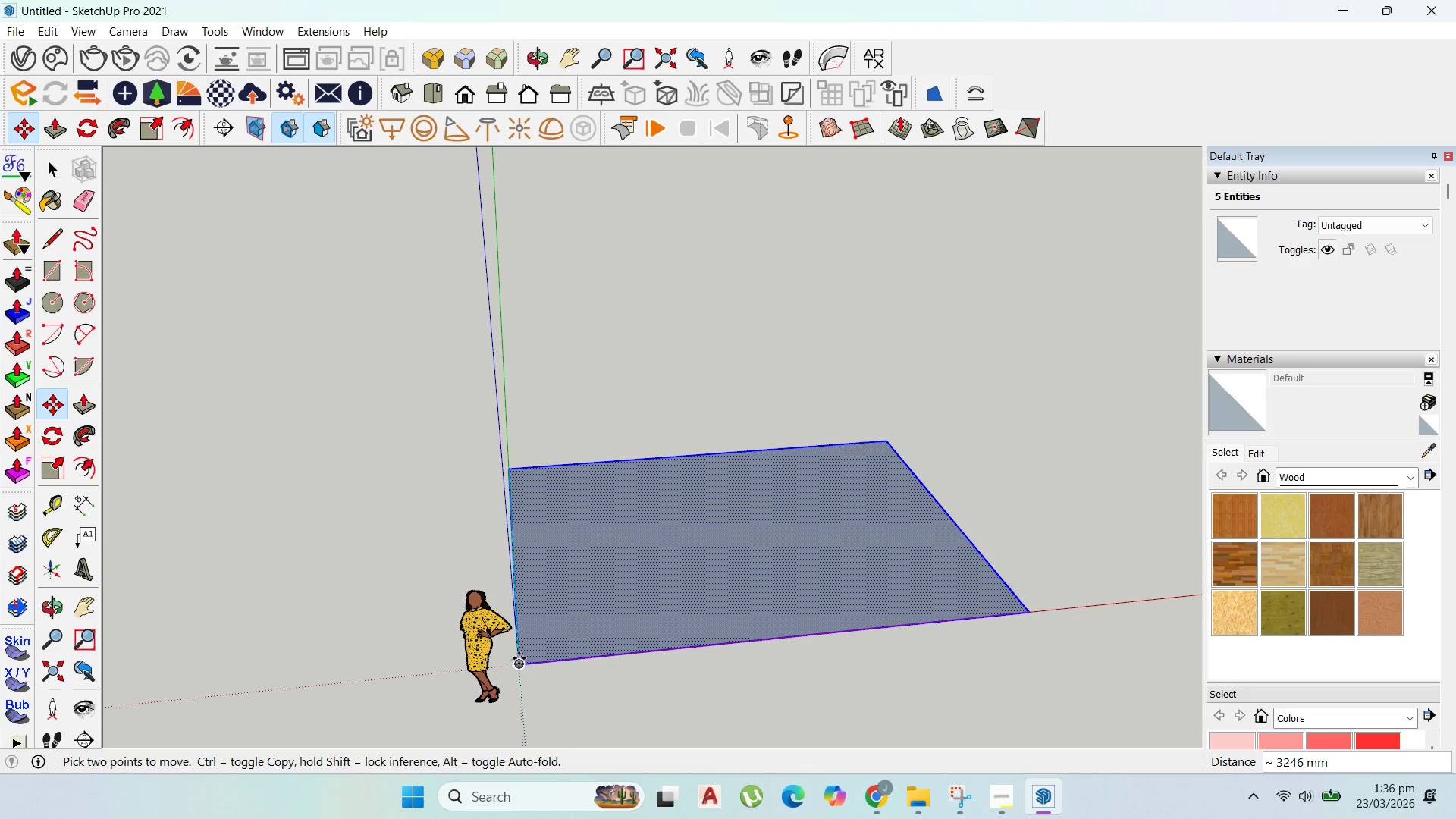 
left_click([519, 658])
 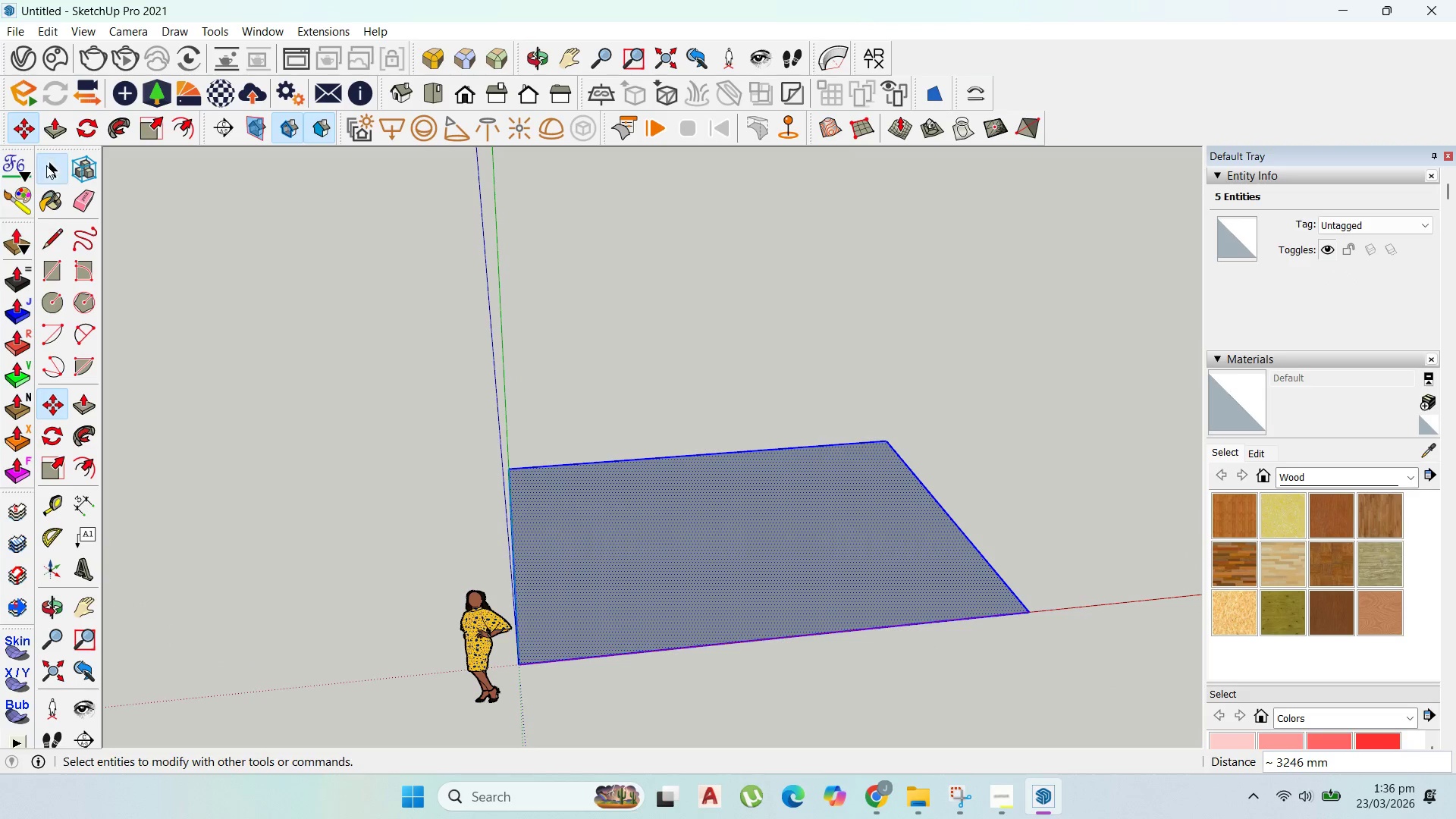 
double_click([623, 323])
 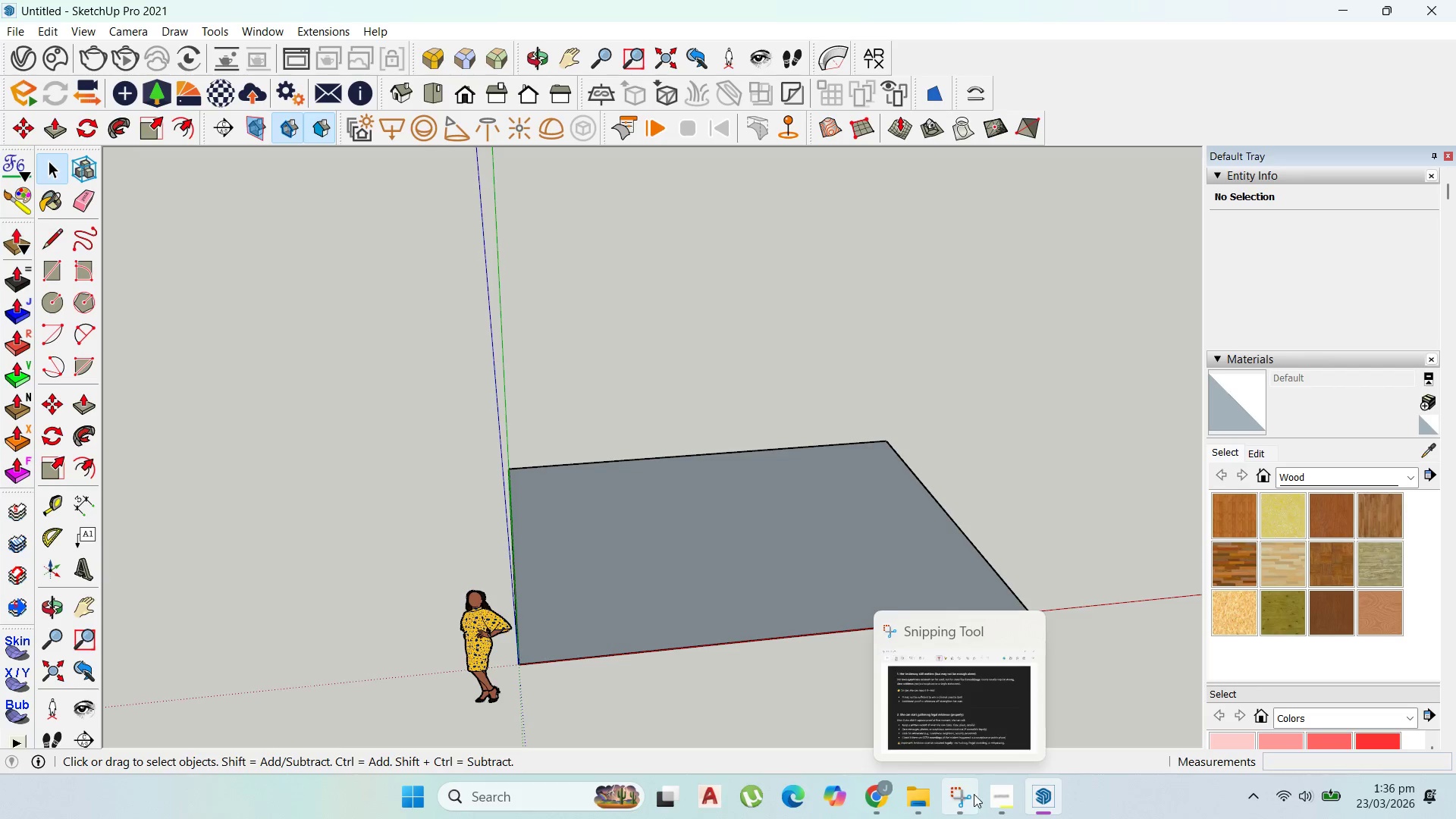 
left_click([997, 798])